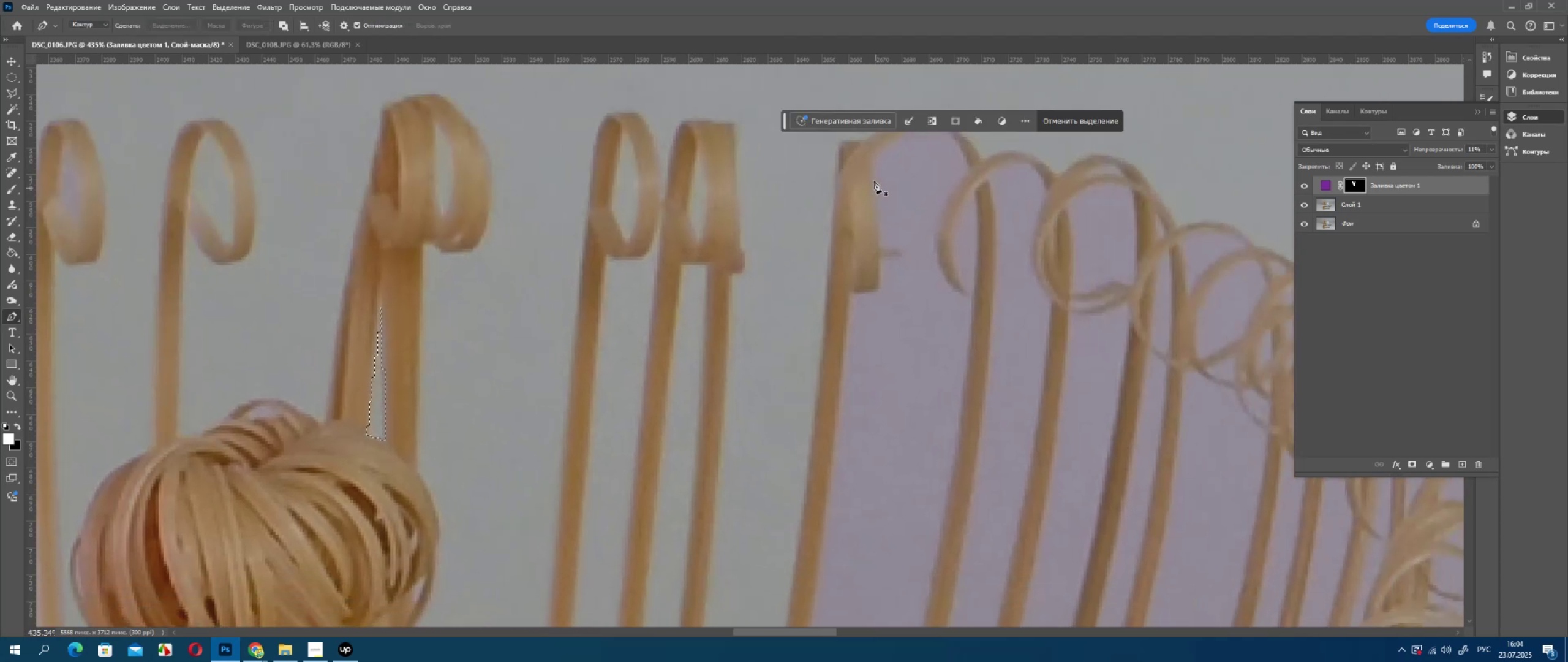 
left_click_drag(start_coordinate=[1022, 382], to_coordinate=[692, 326])
 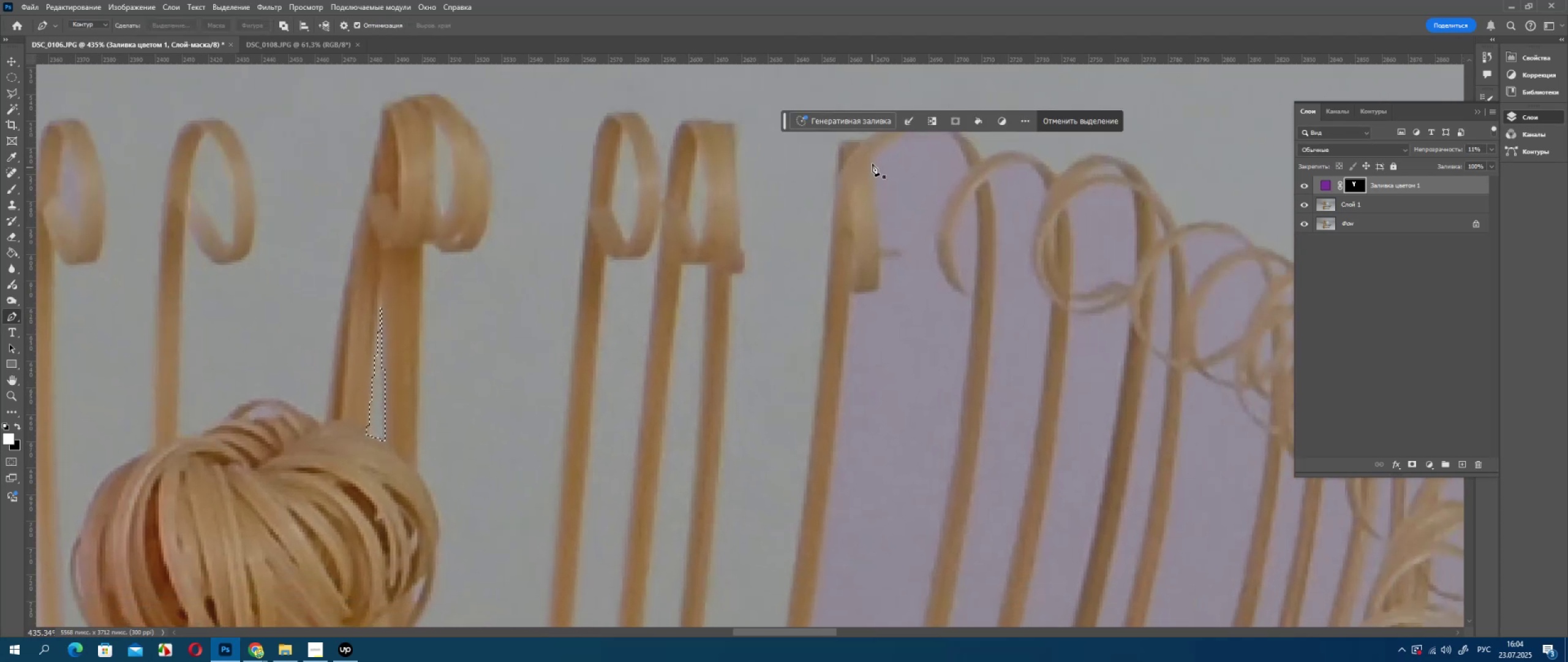 
left_click([874, 159])
 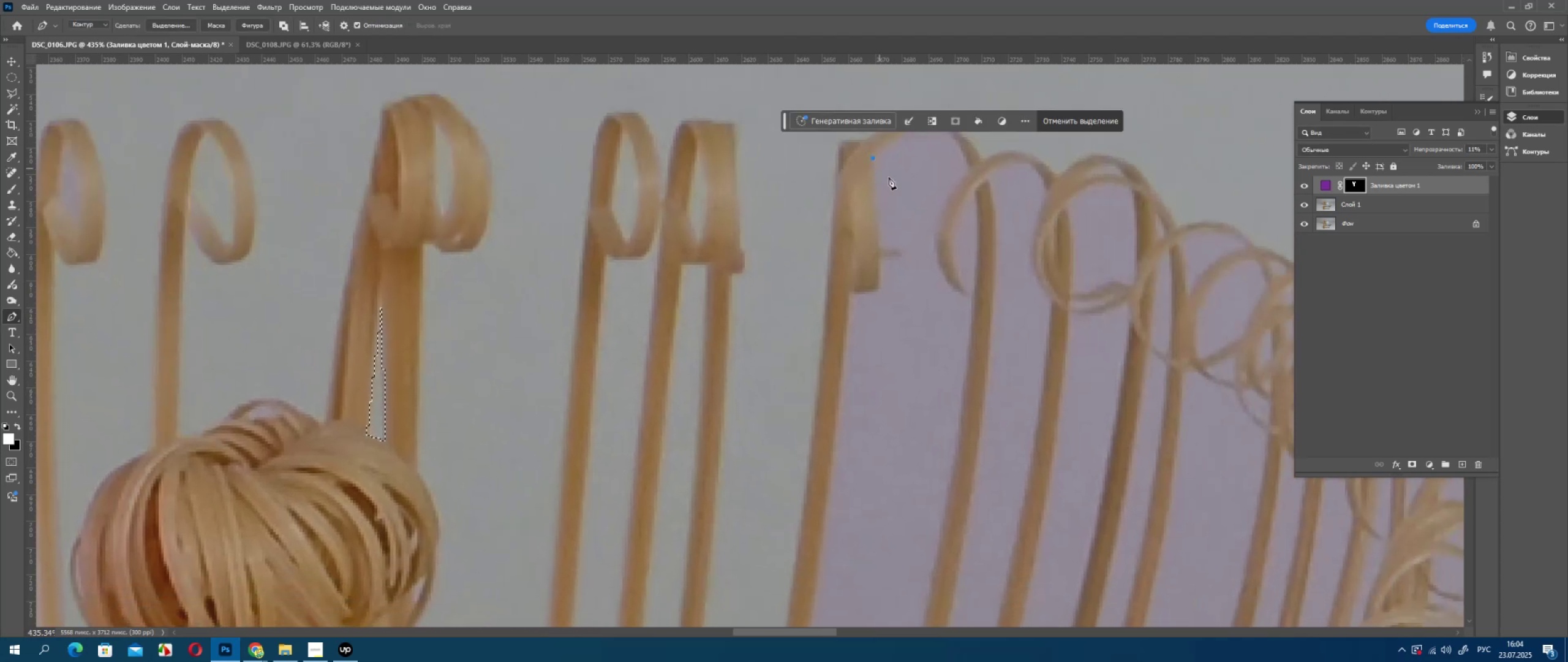 
hold_key(key=Space, duration=0.56)
 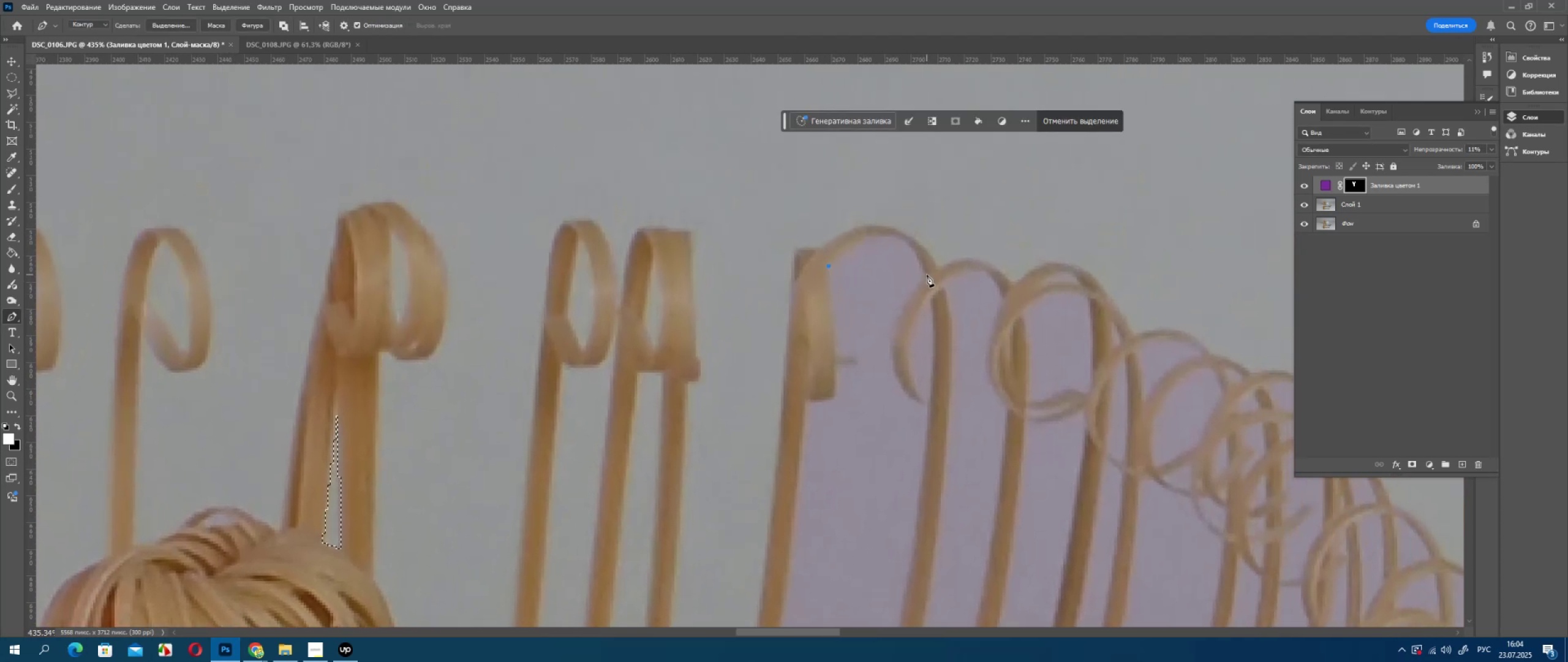 
left_click_drag(start_coordinate=[909, 188], to_coordinate=[865, 295])
 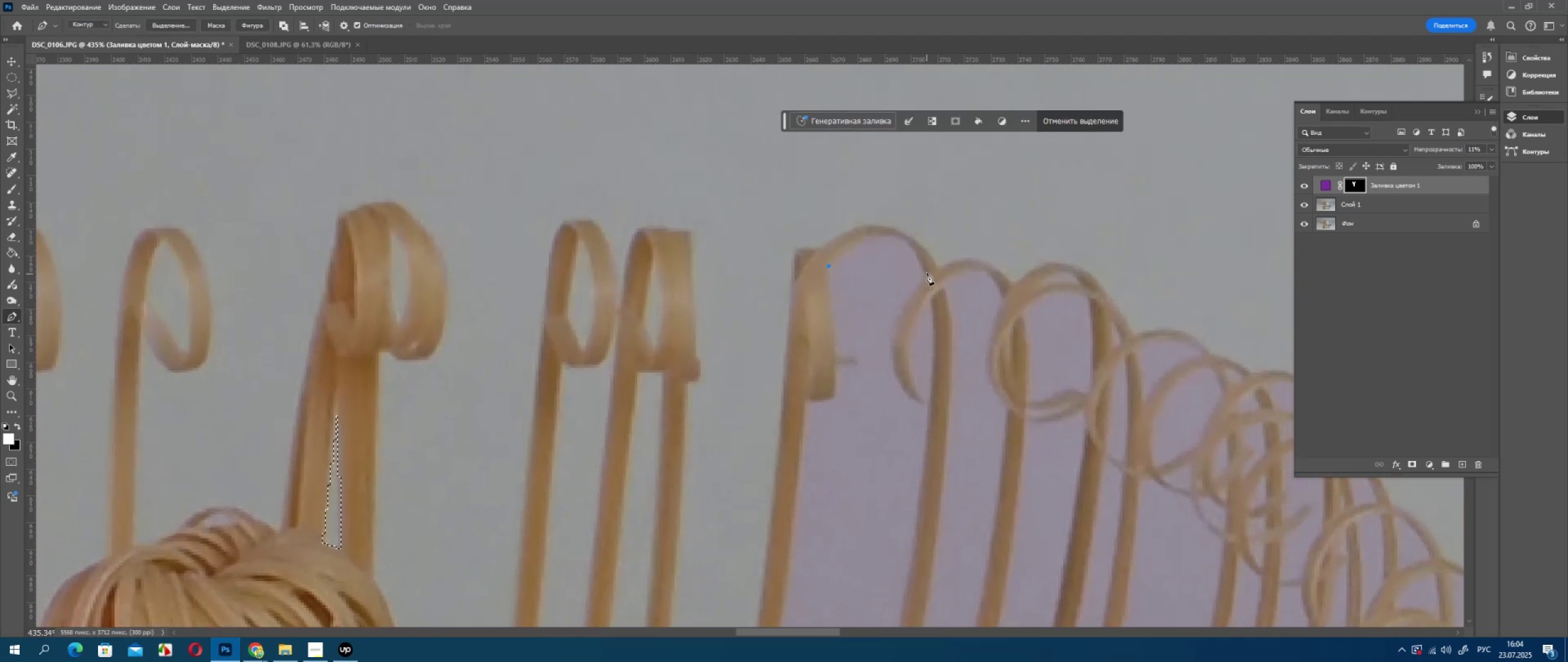 
left_click_drag(start_coordinate=[925, 272], to_coordinate=[954, 348])
 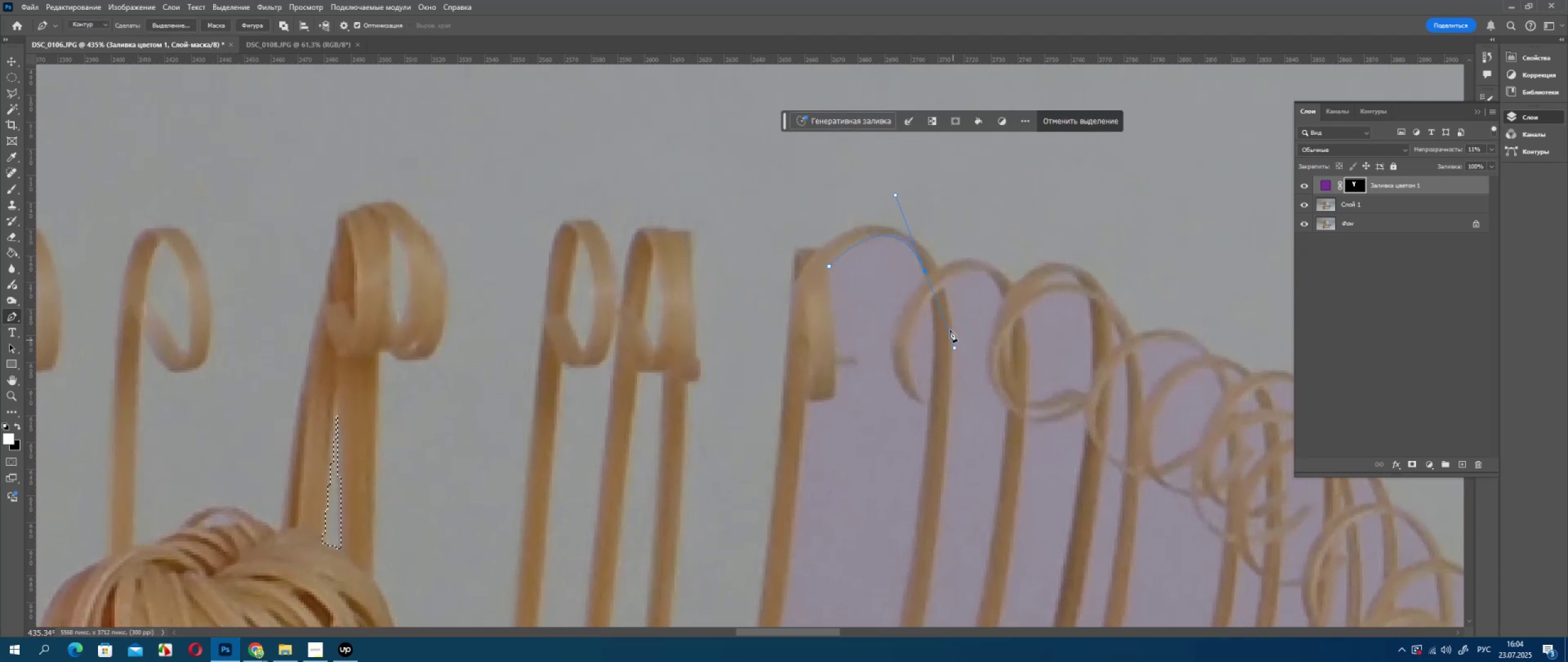 
hold_key(key=AltLeft, duration=0.9)
left_click([924, 272])
 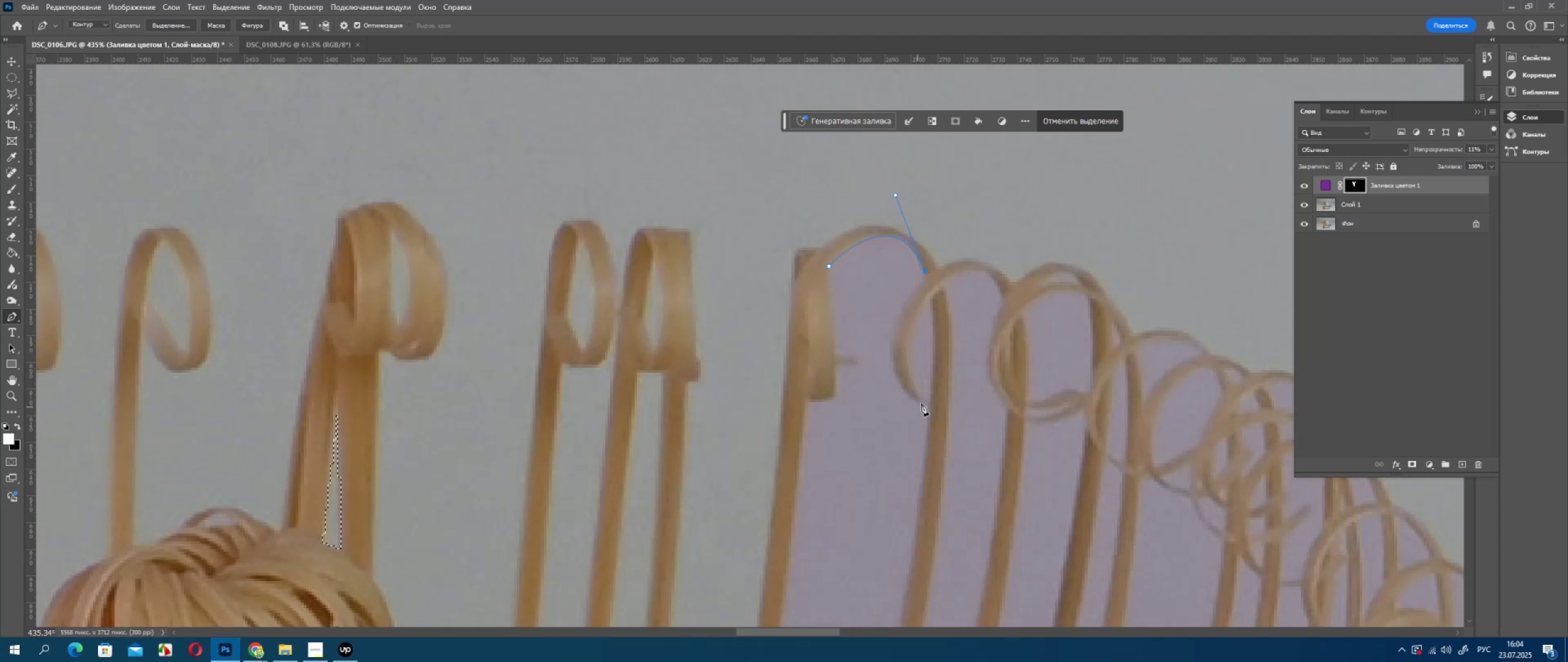 
left_click_drag(start_coordinate=[922, 401], to_coordinate=[994, 443])
 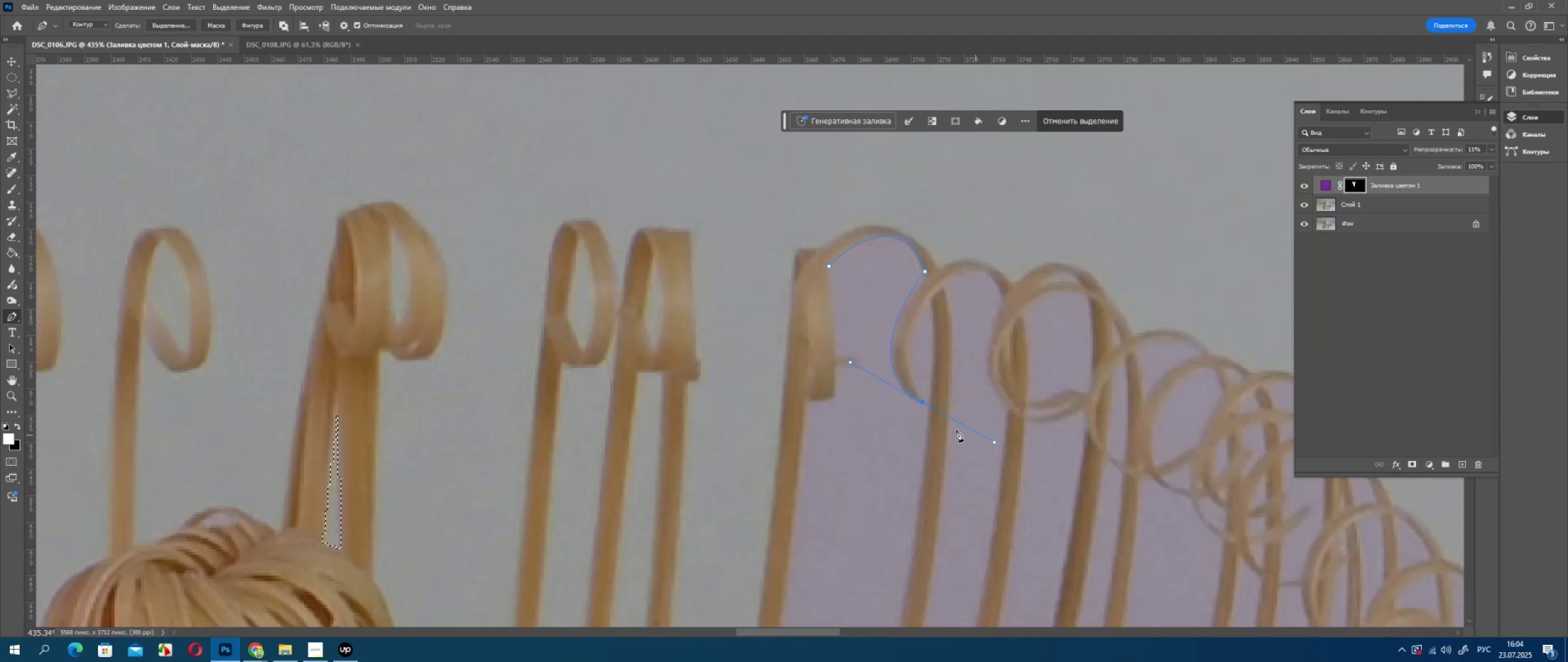 
hold_key(key=AltLeft, duration=1.06)
left_click([922, 404])
 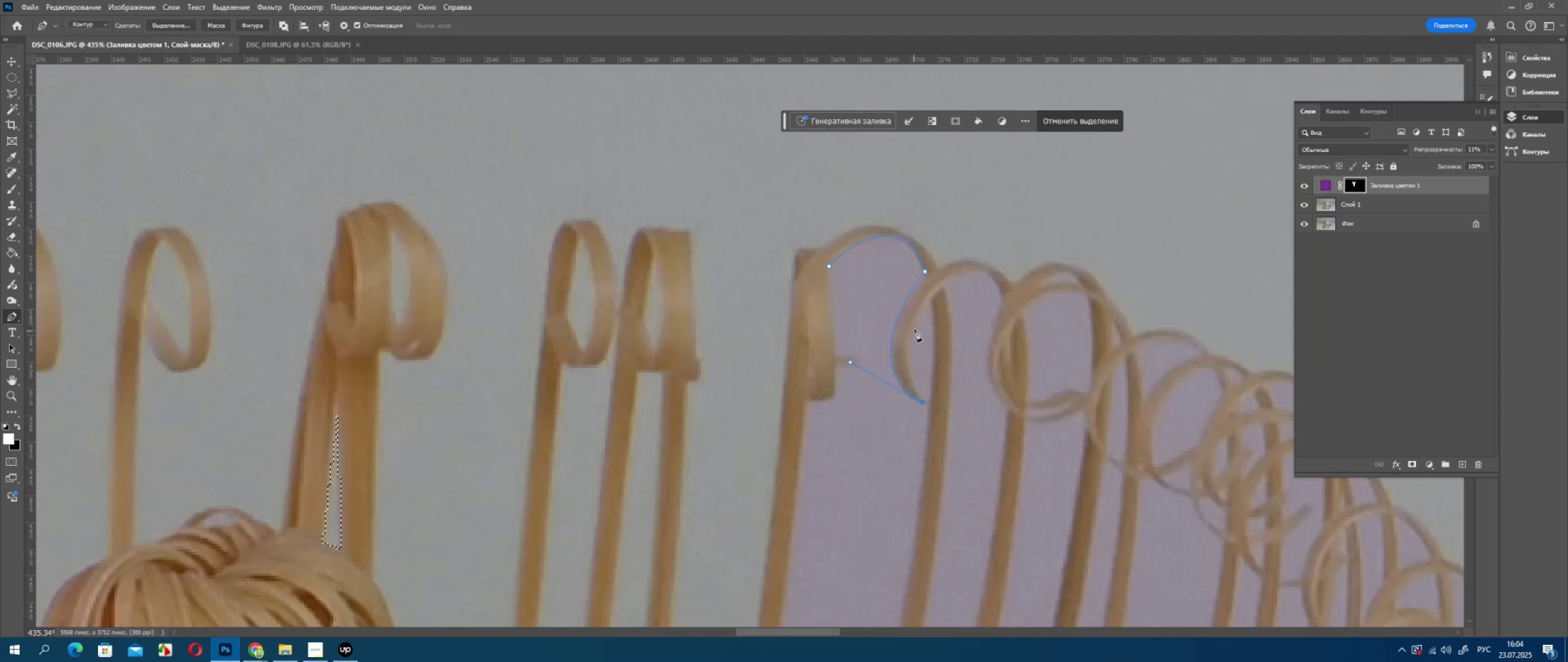 
left_click_drag(start_coordinate=[915, 329], to_coordinate=[930, 306])
 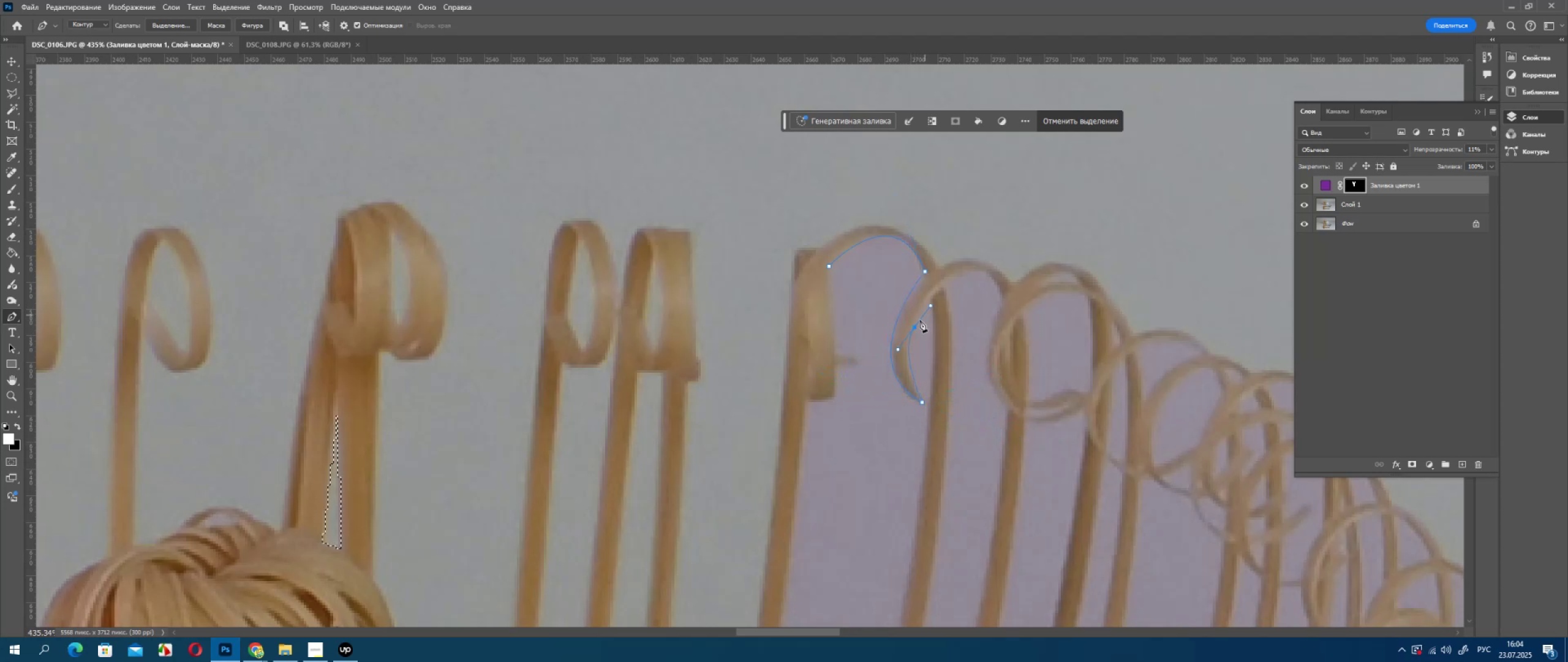 
hold_key(key=AltLeft, duration=0.45)
 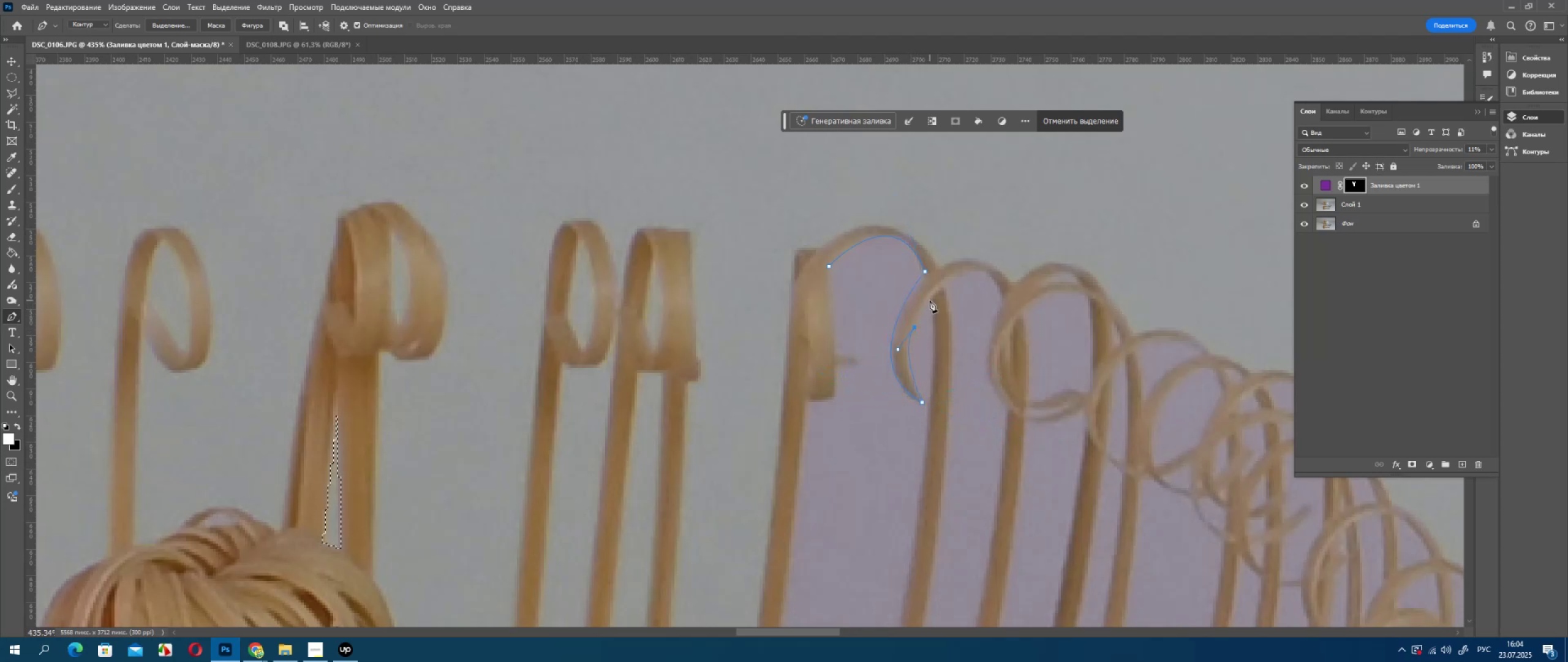 
left_click([929, 300])
 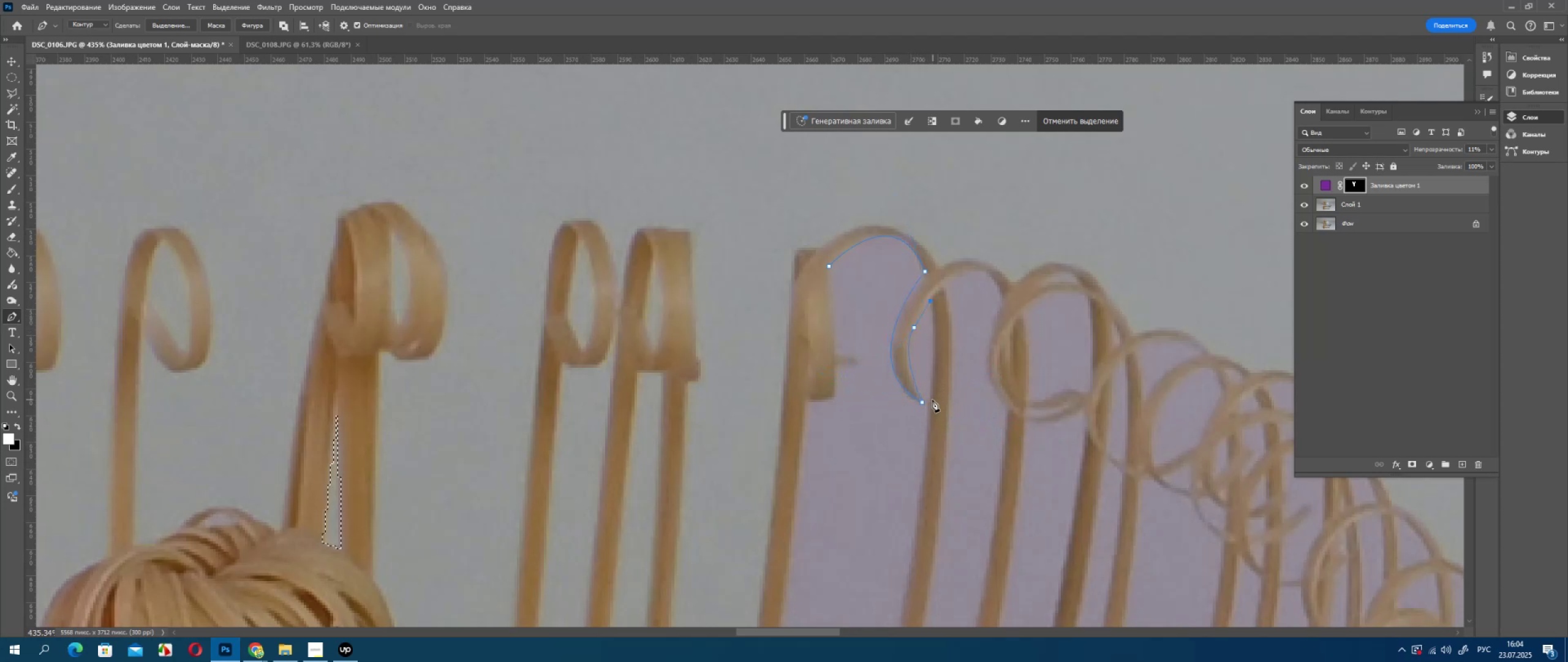 
left_click_drag(start_coordinate=[931, 398], to_coordinate=[920, 447])
 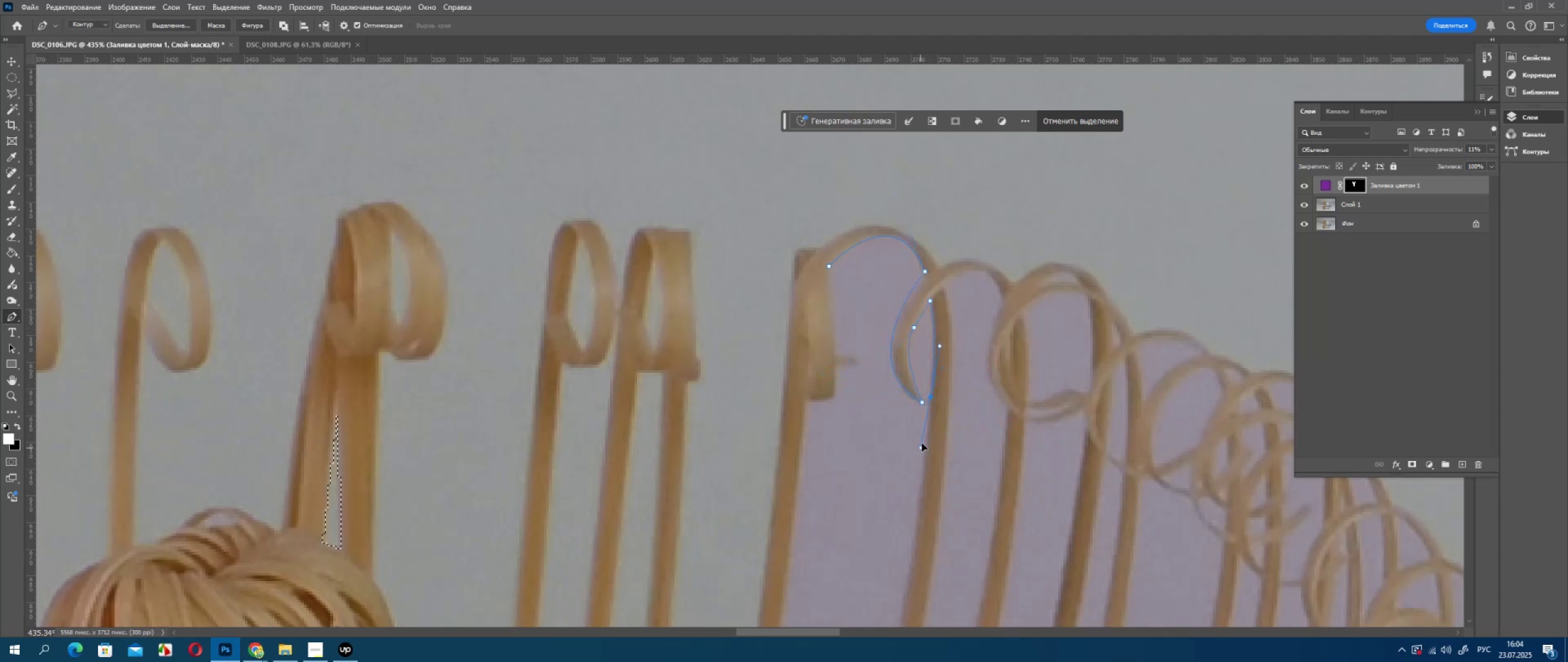 
hold_key(key=AltLeft, duration=0.65)
left_click([930, 398])
 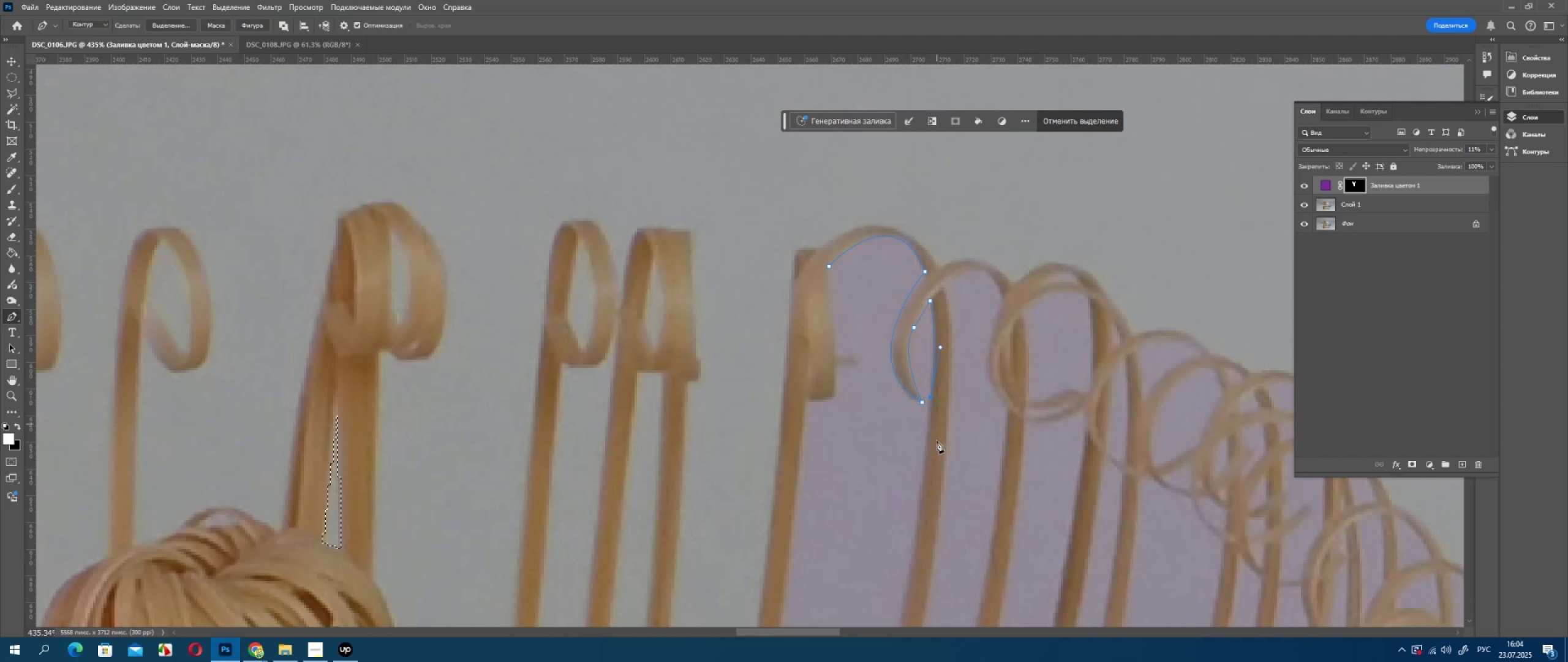 
hold_key(key=Space, duration=0.62)
 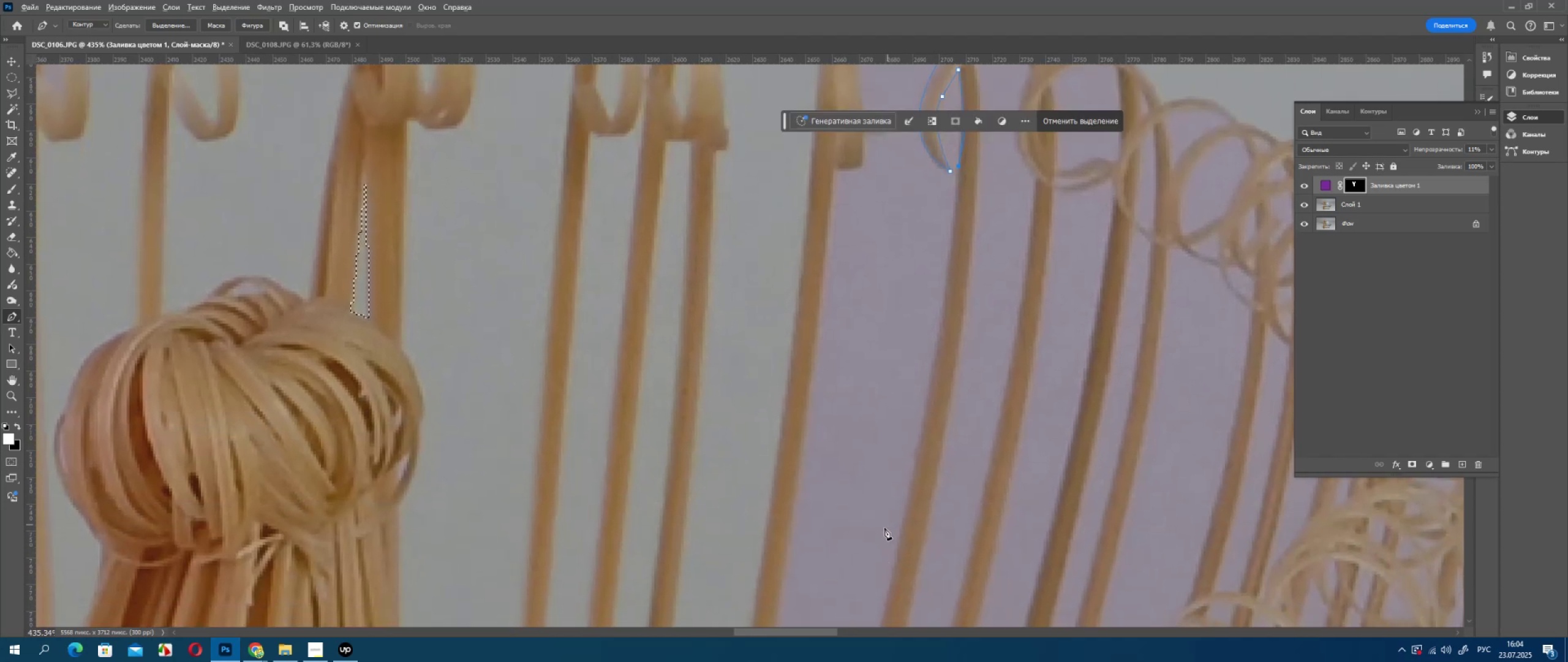 
left_click_drag(start_coordinate=[923, 511], to_coordinate=[951, 287])
 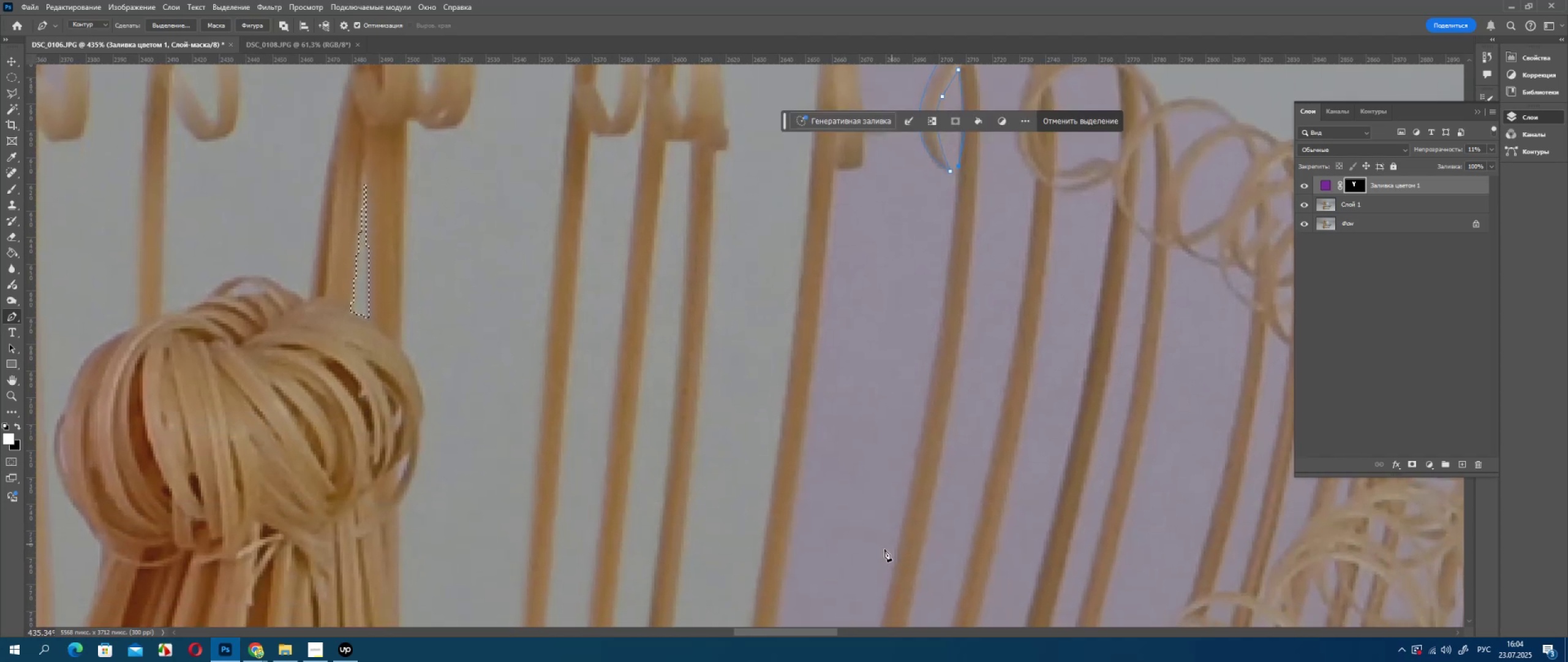 
key(Alt+AltLeft)
 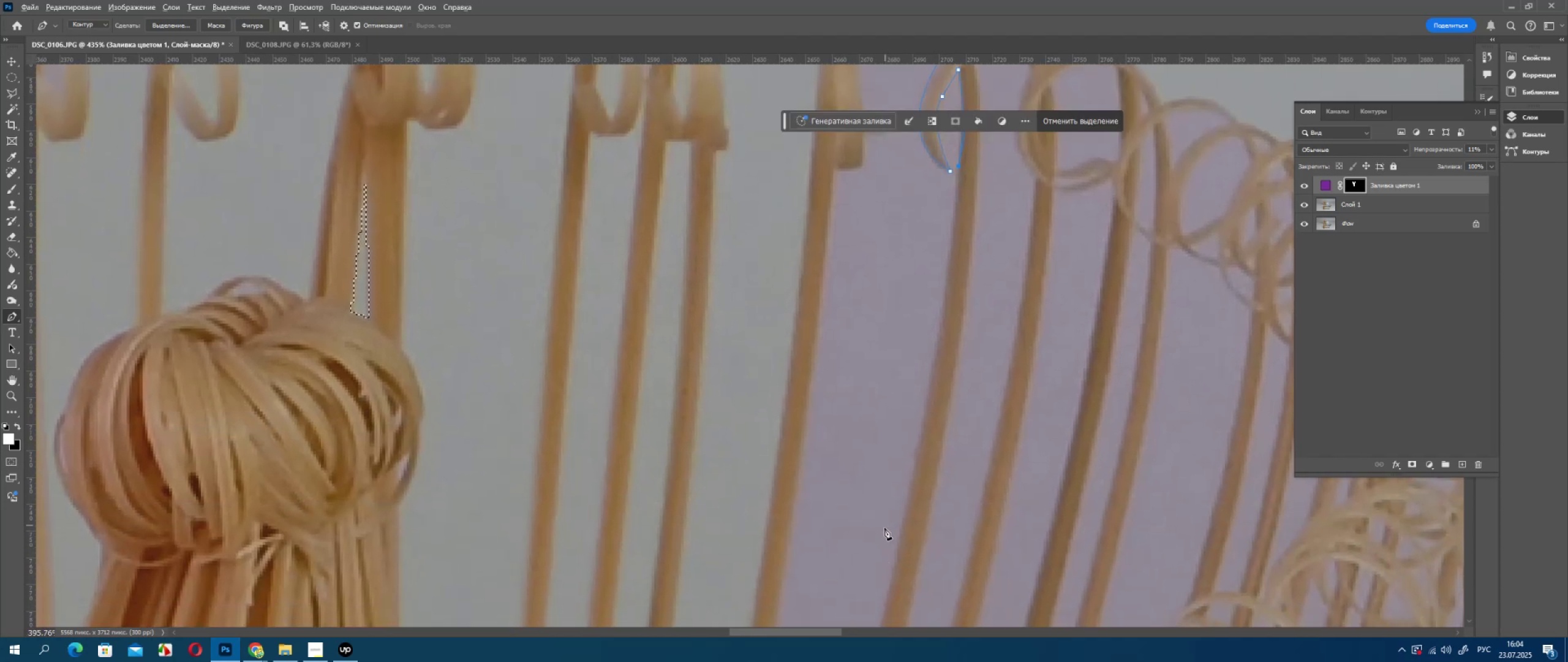 
scroll: coordinate [884, 528], scroll_direction: down, amount: 7.0
 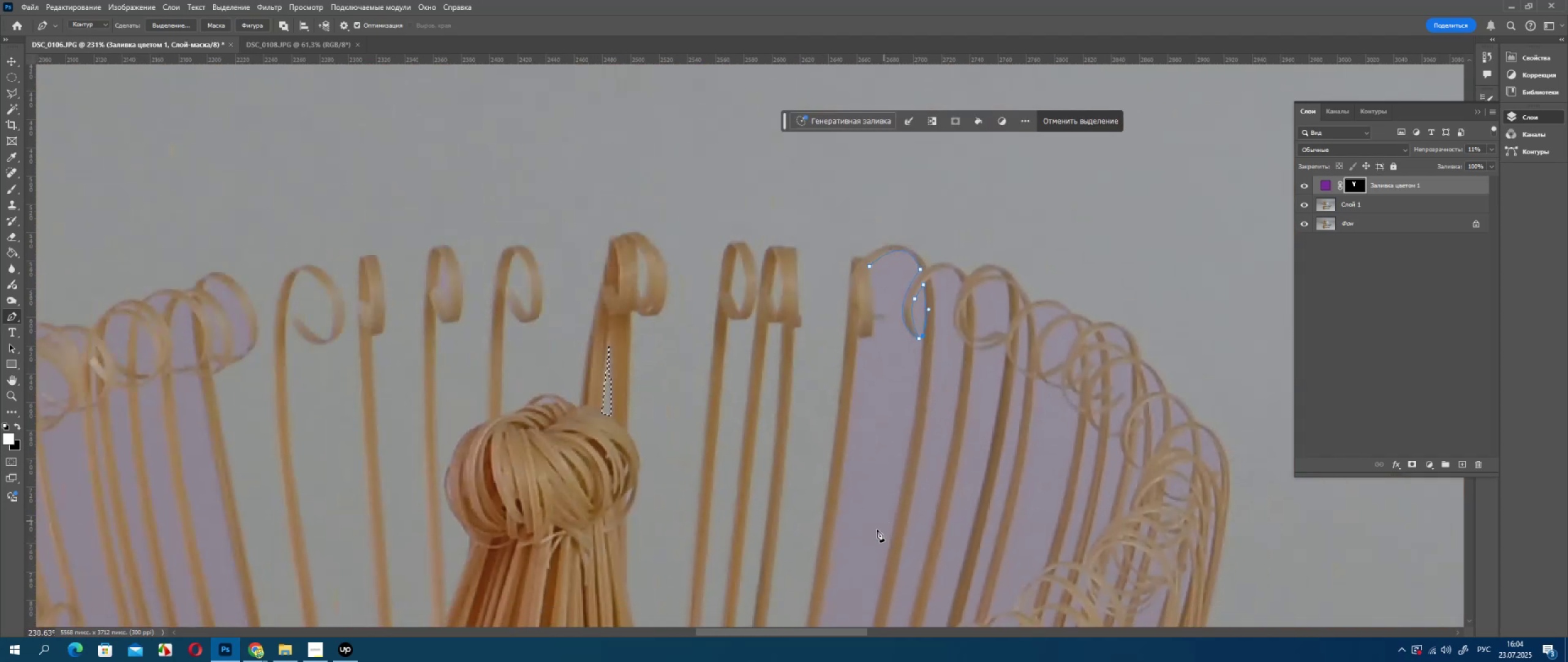 
hold_key(key=Space, duration=0.7)
 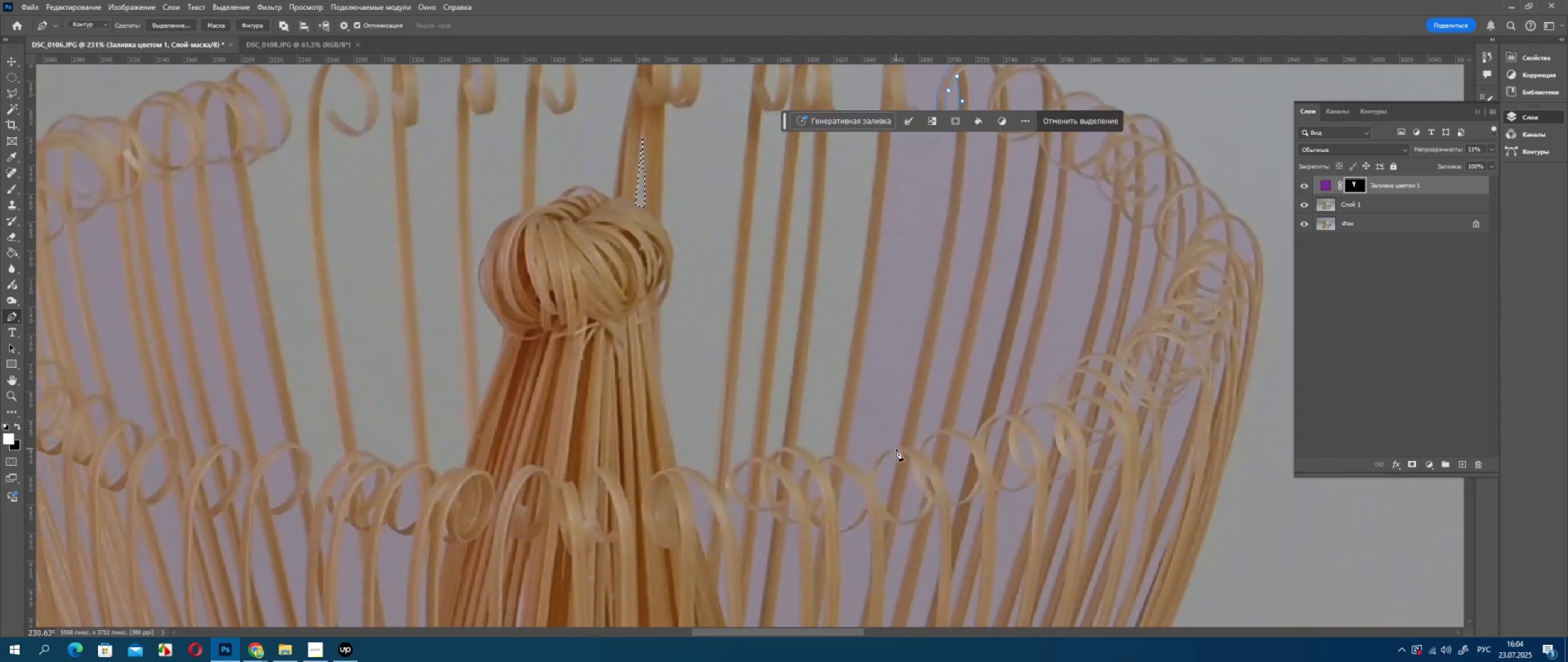 
left_click_drag(start_coordinate=[897, 535], to_coordinate=[931, 327])
 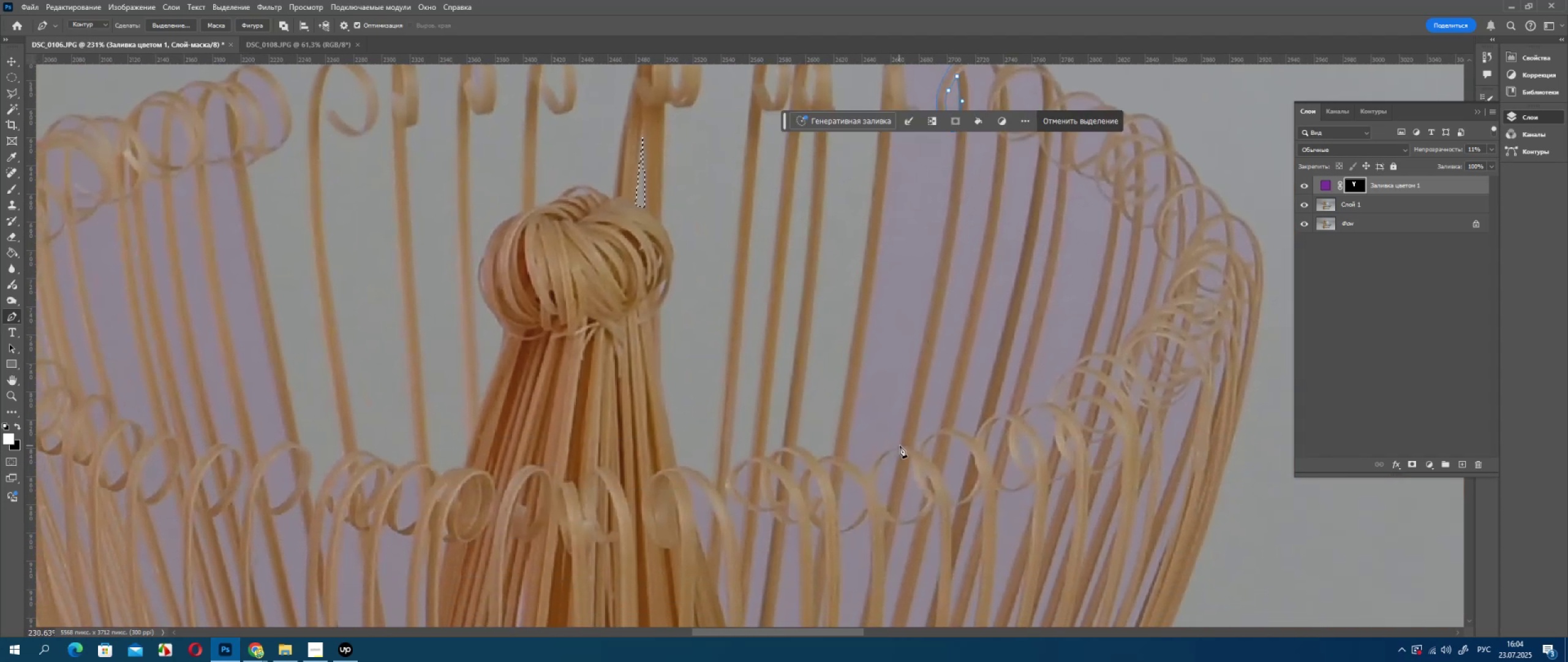 
left_click_drag(start_coordinate=[901, 445], to_coordinate=[863, 609])
 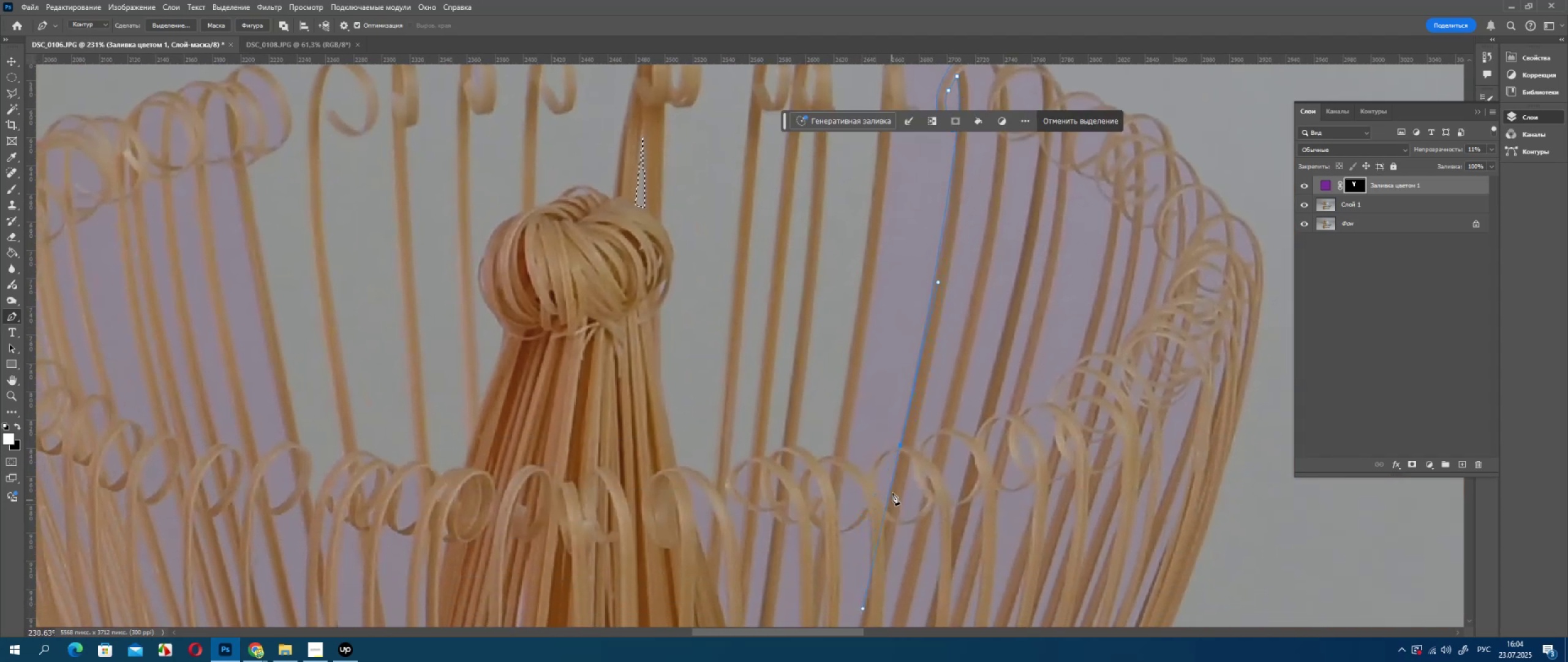 
hold_key(key=AltLeft, duration=1.38)
left_click([900, 446])
 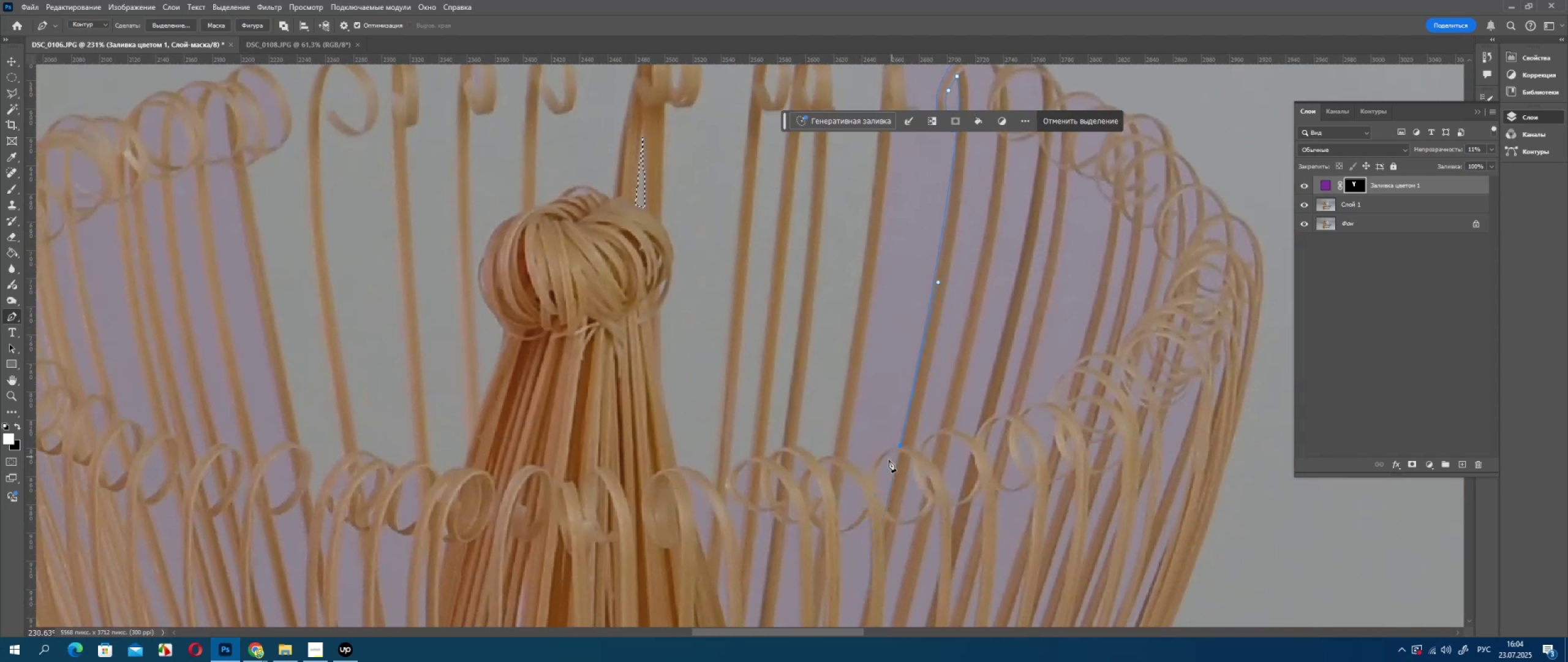 
scroll: coordinate [888, 464], scroll_direction: up, amount: 5.0
 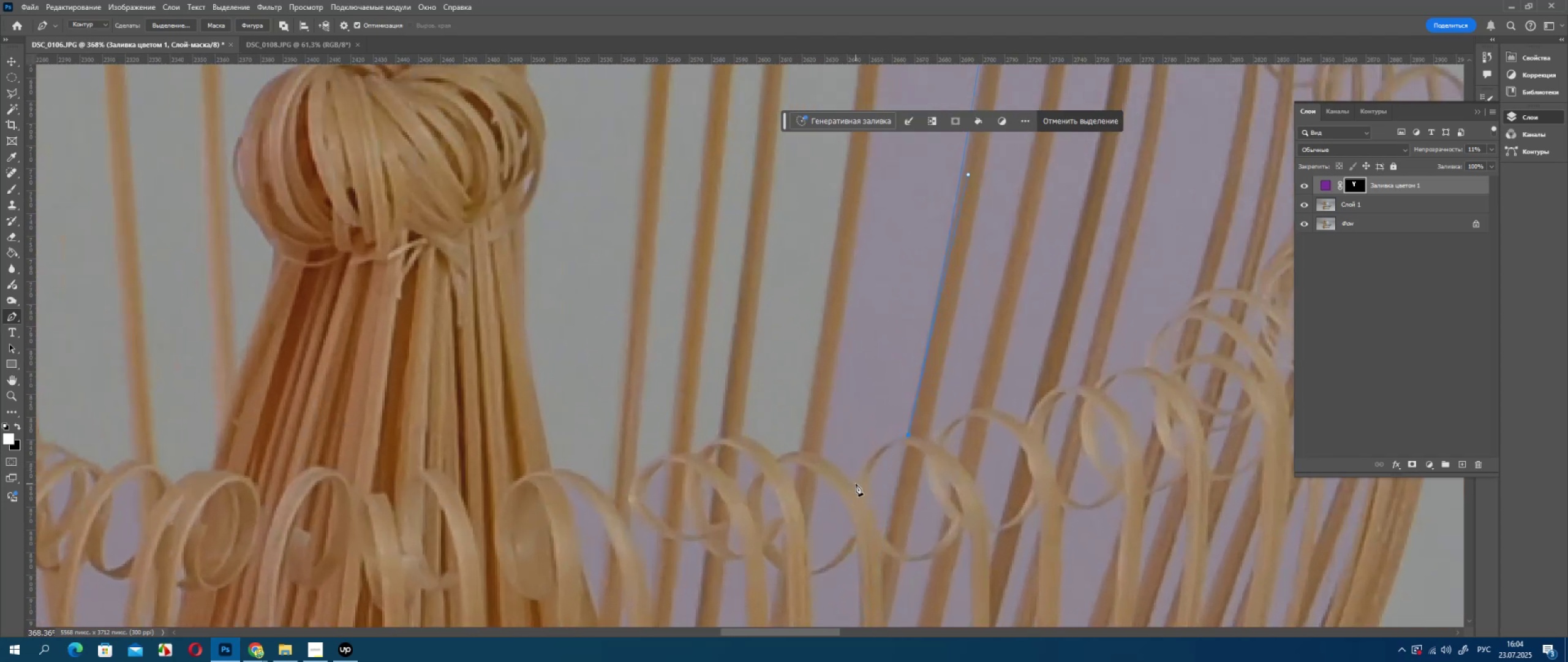 
left_click_drag(start_coordinate=[856, 484], to_coordinate=[845, 522])
 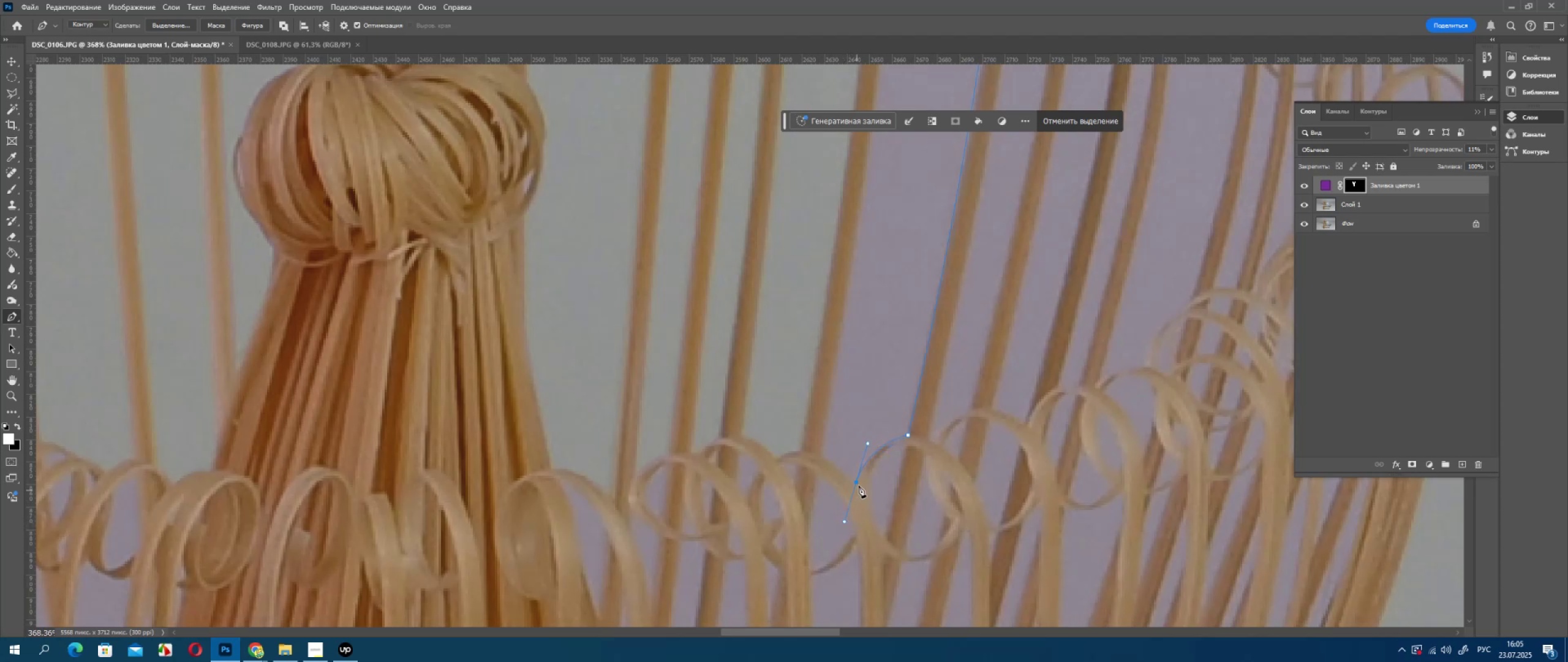 
hold_key(key=AltLeft, duration=0.56)
left_click([856, 484])
 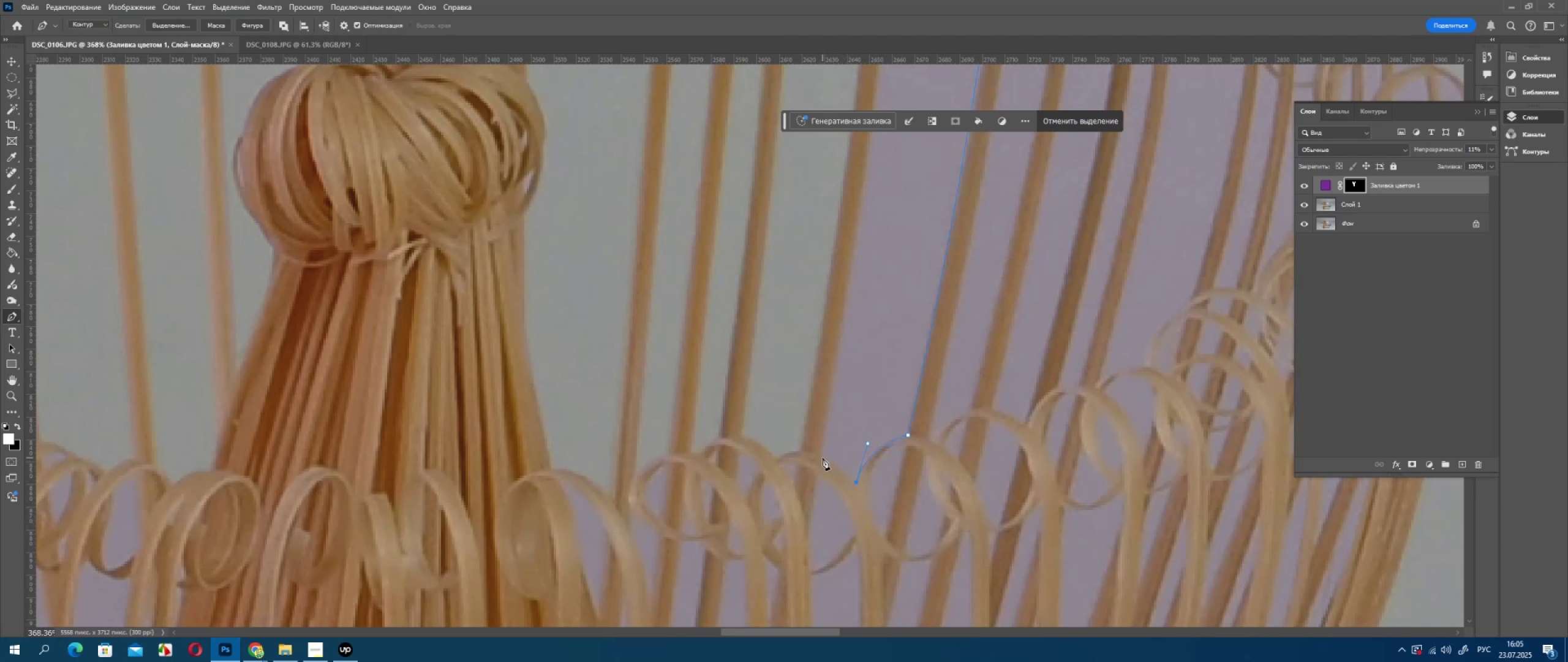 
left_click_drag(start_coordinate=[822, 458], to_coordinate=[800, 443])
 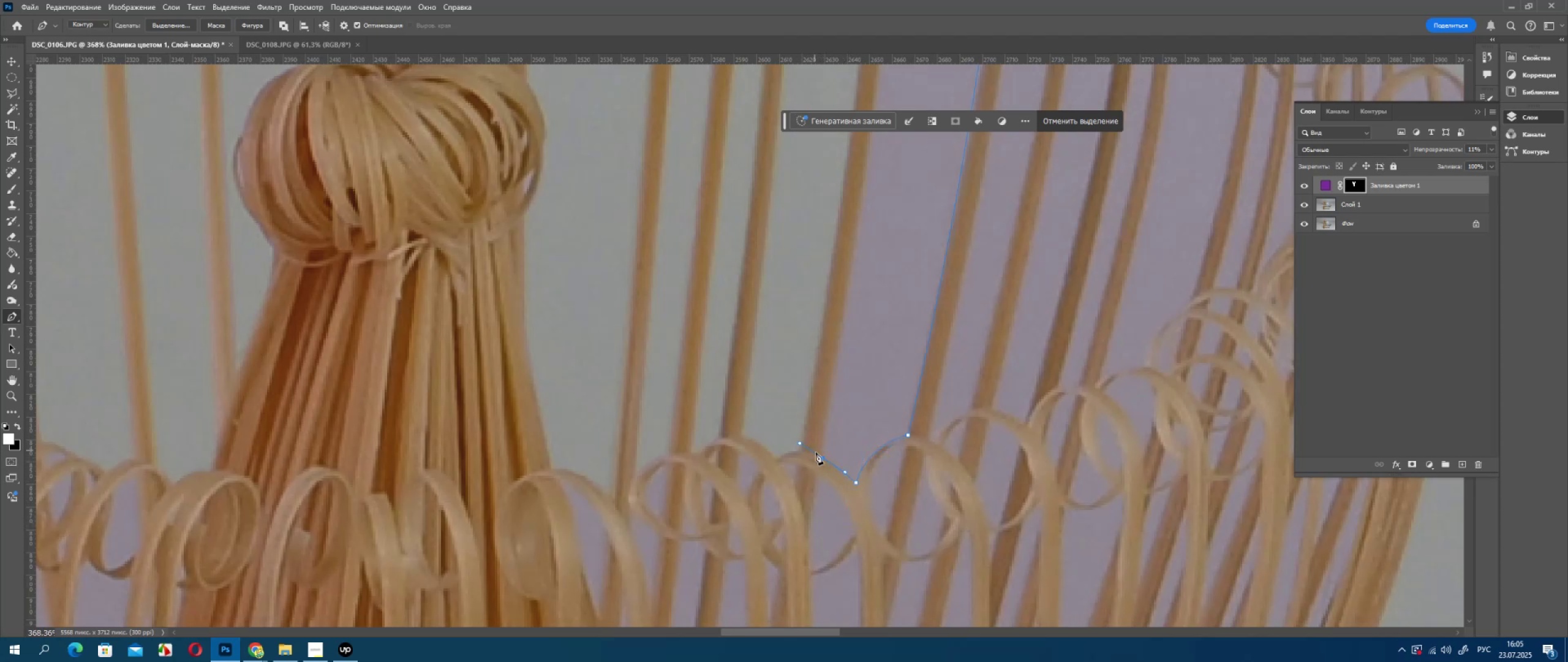 
hold_key(key=AltLeft, duration=0.67)
left_click([823, 460])
 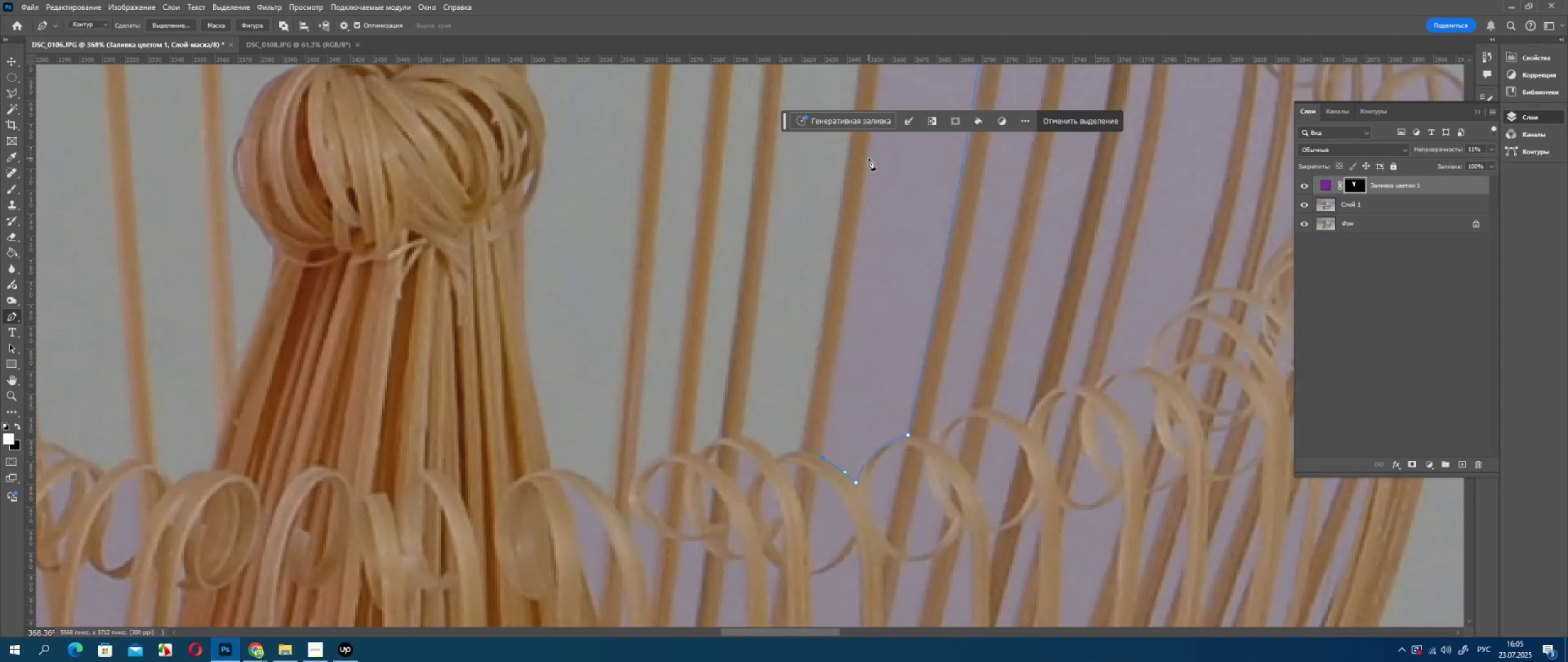 
left_click([869, 158])
 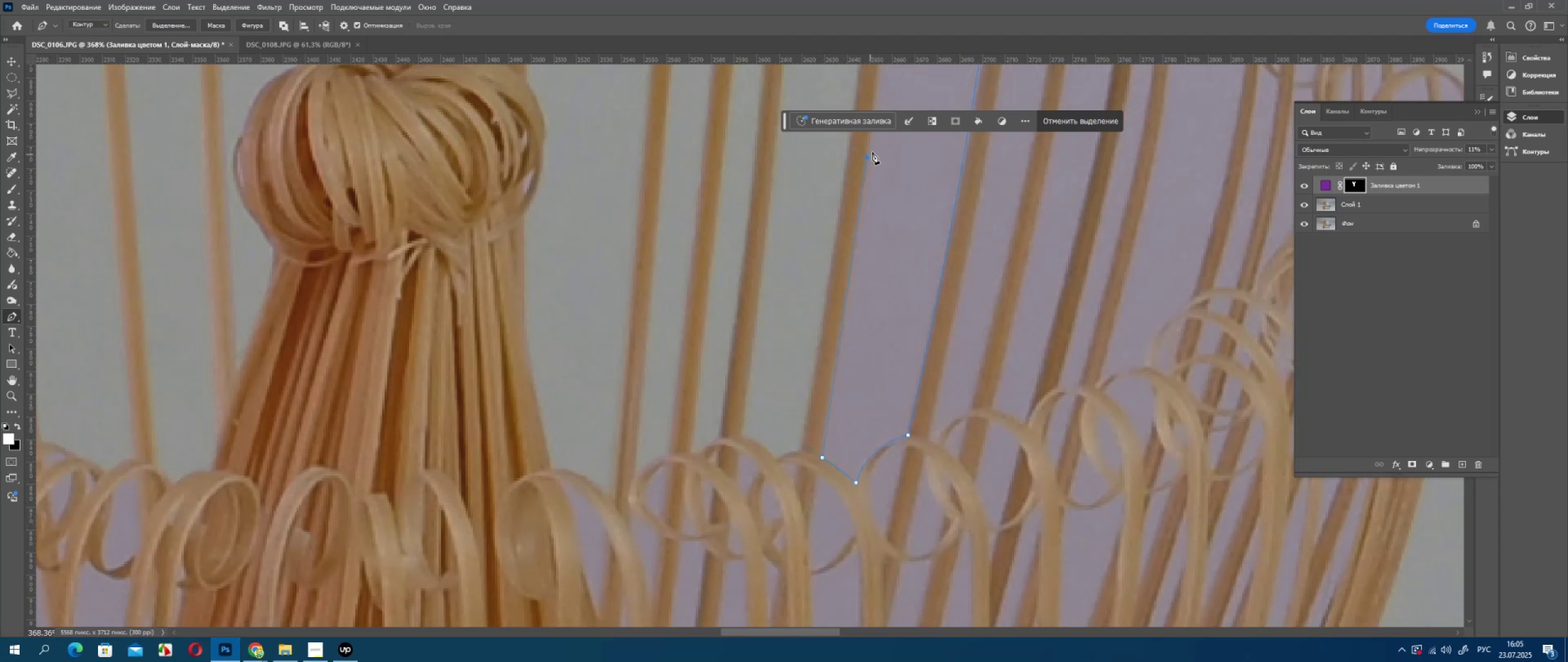 
hold_key(key=Space, duration=0.72)
 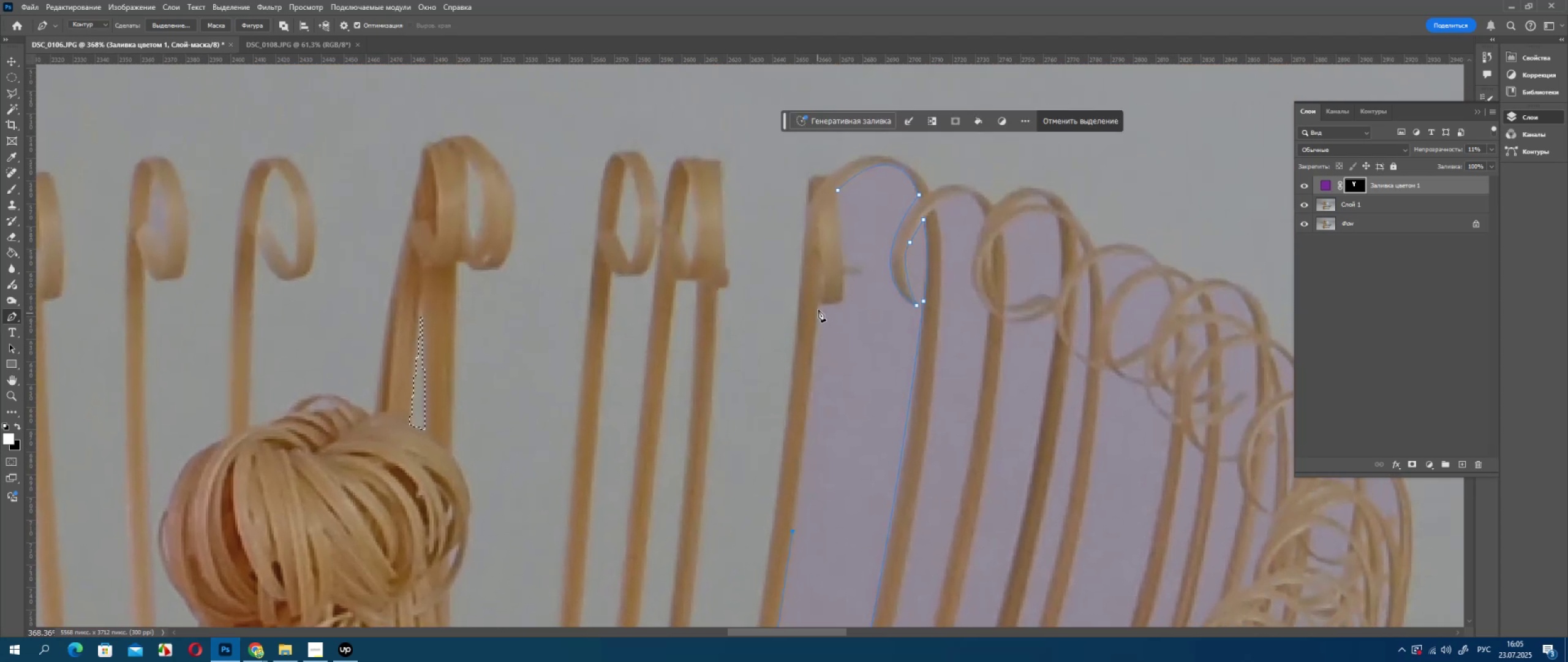 
left_click_drag(start_coordinate=[873, 153], to_coordinate=[799, 527])
 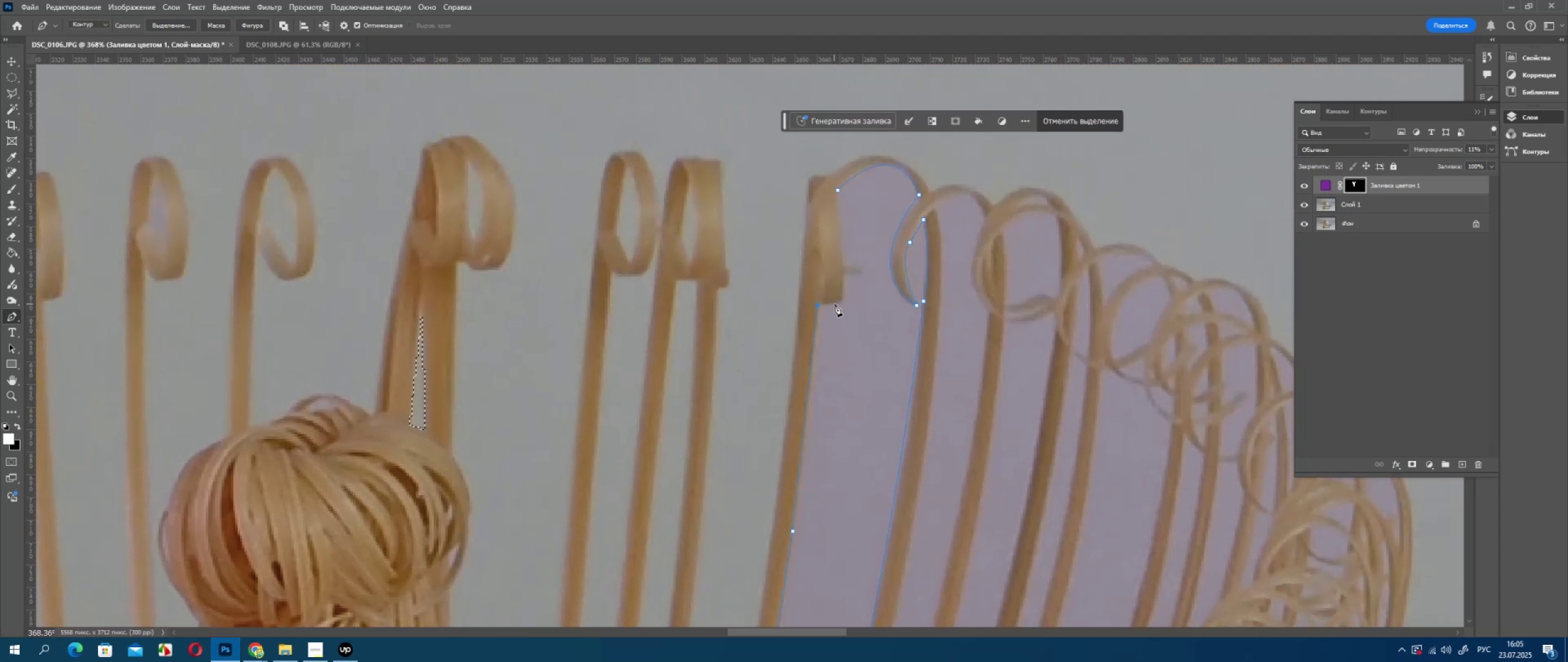 
left_click([840, 303])
 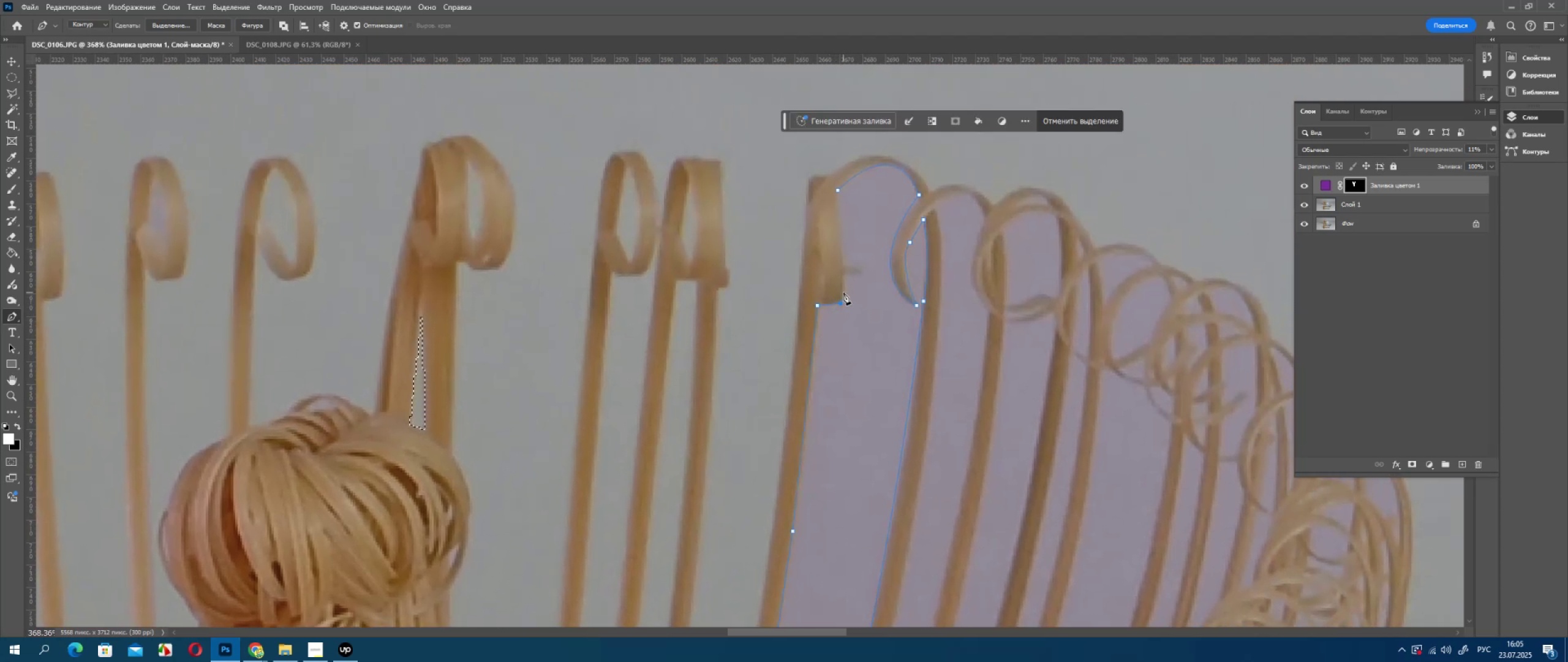 
left_click([843, 292])
 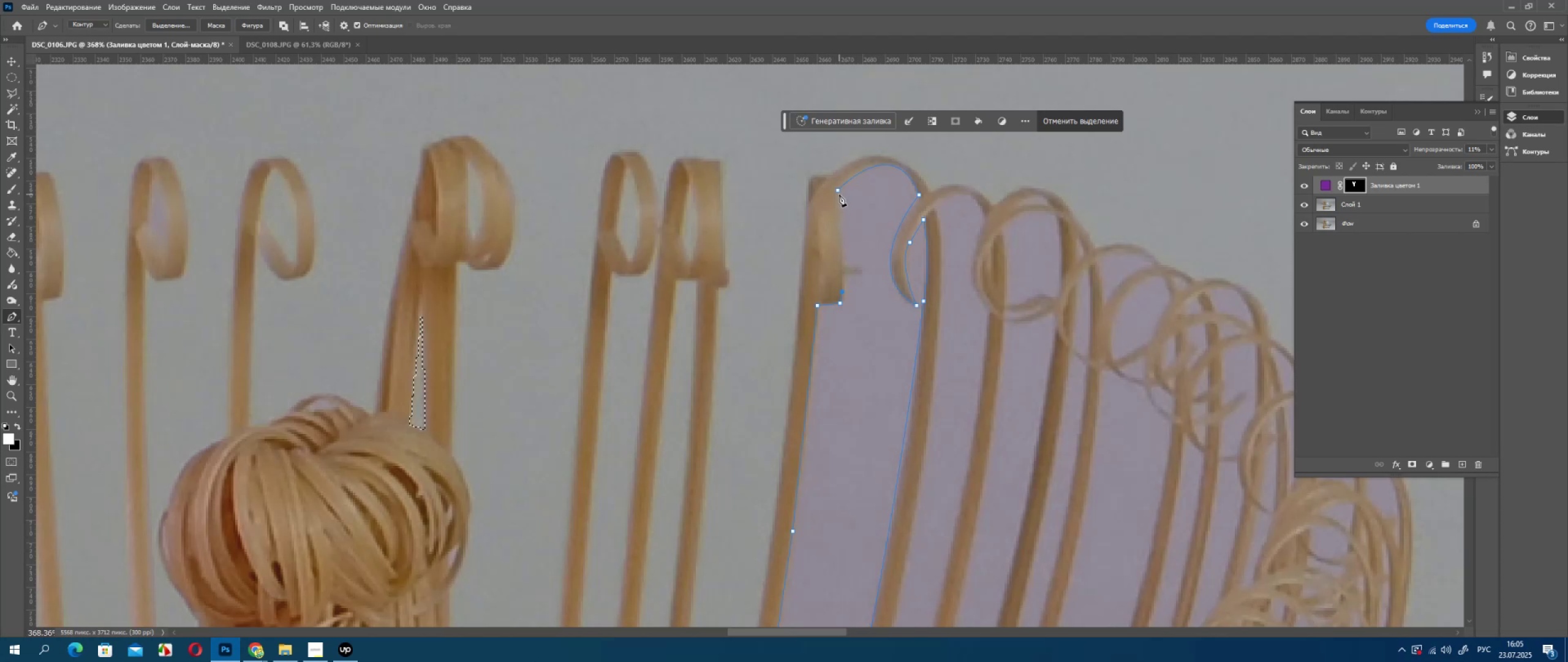 
left_click([839, 194])
 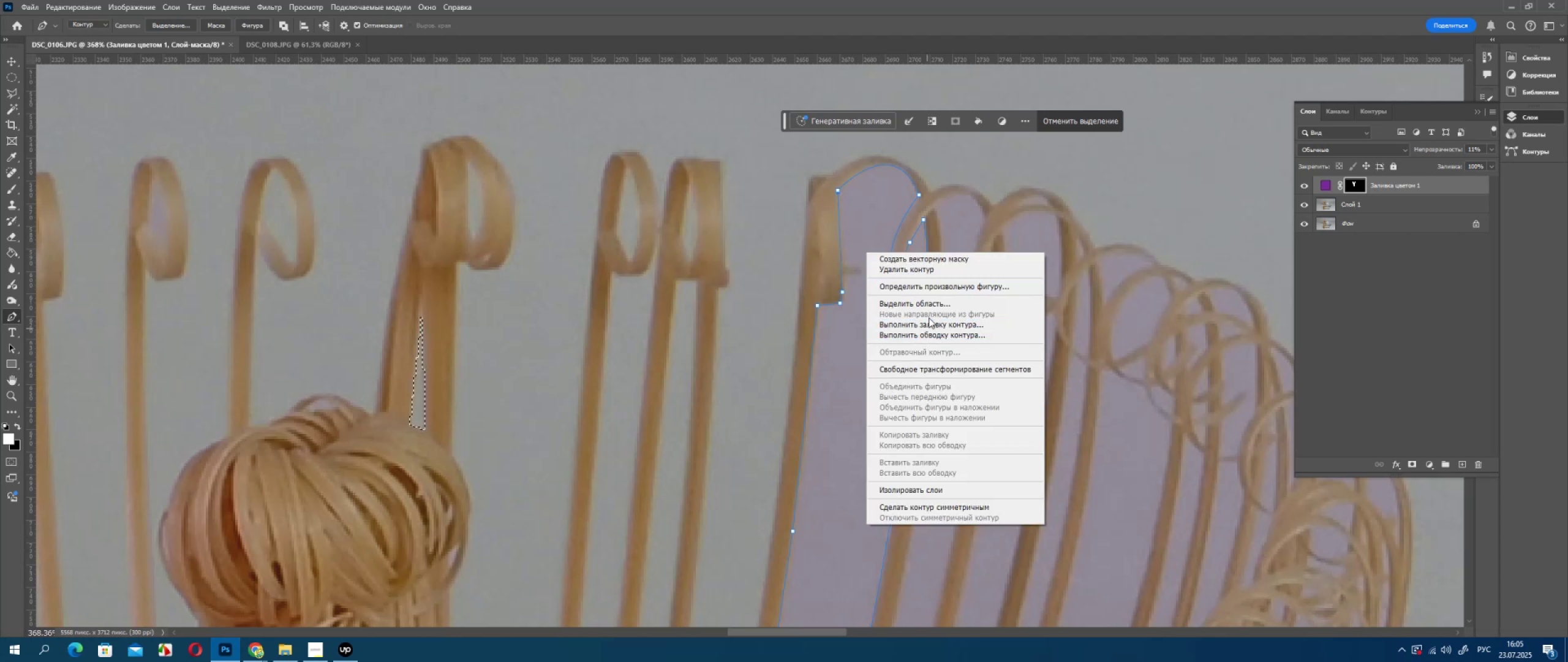 
left_click([929, 306])
 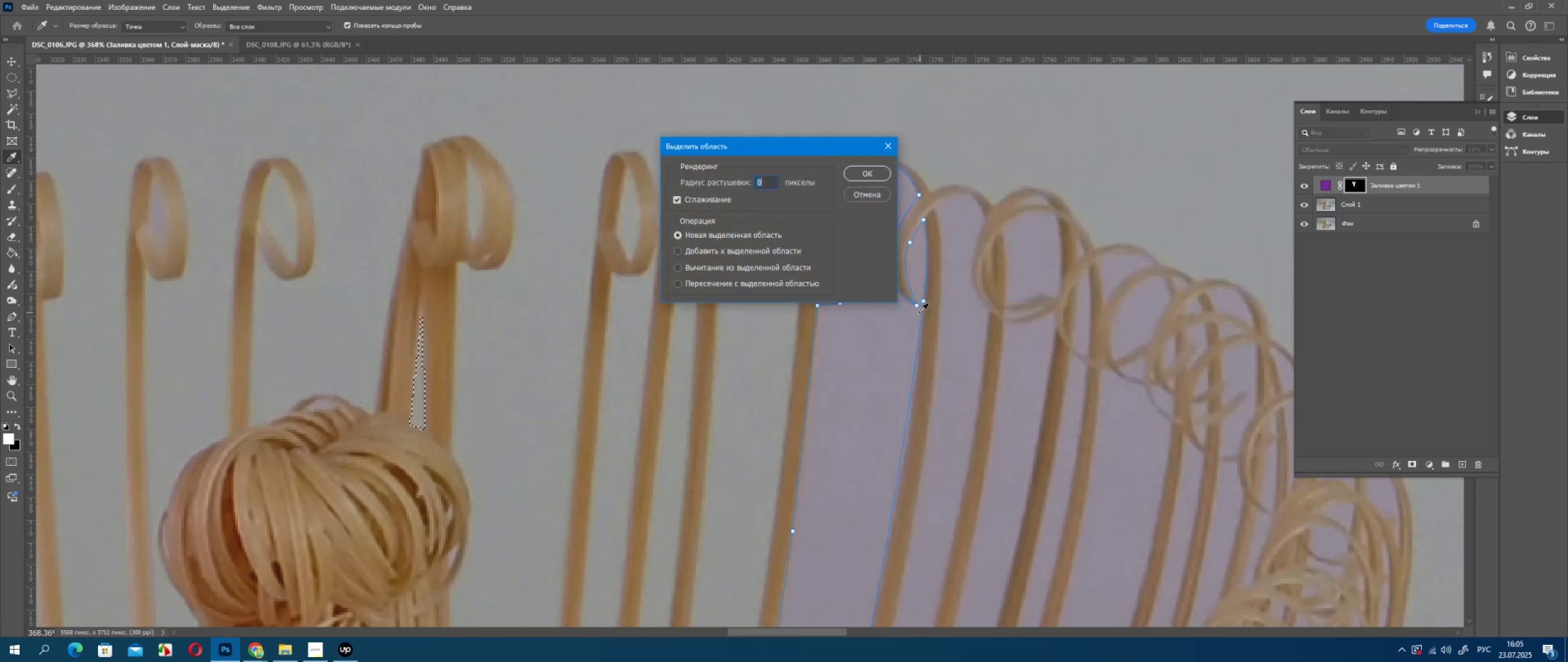 
key(Enter)
 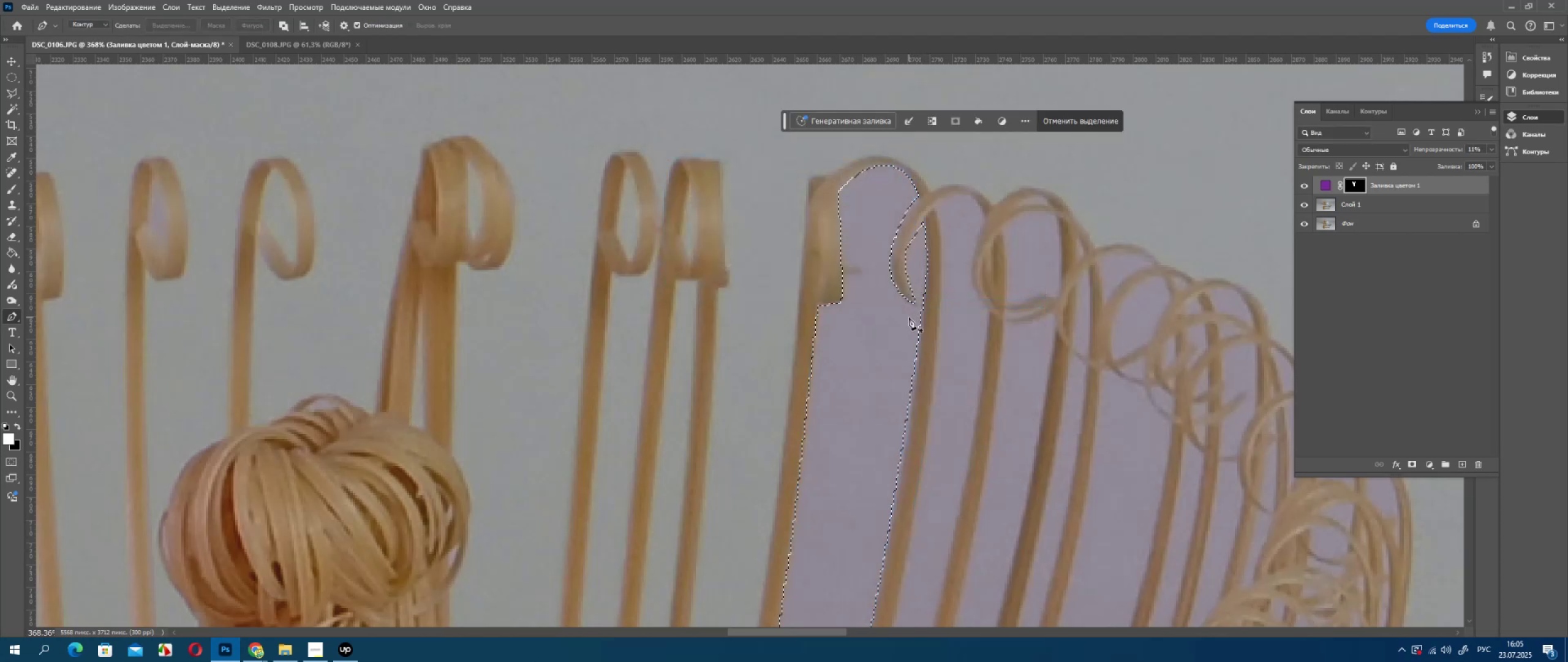 
key(Delete)
 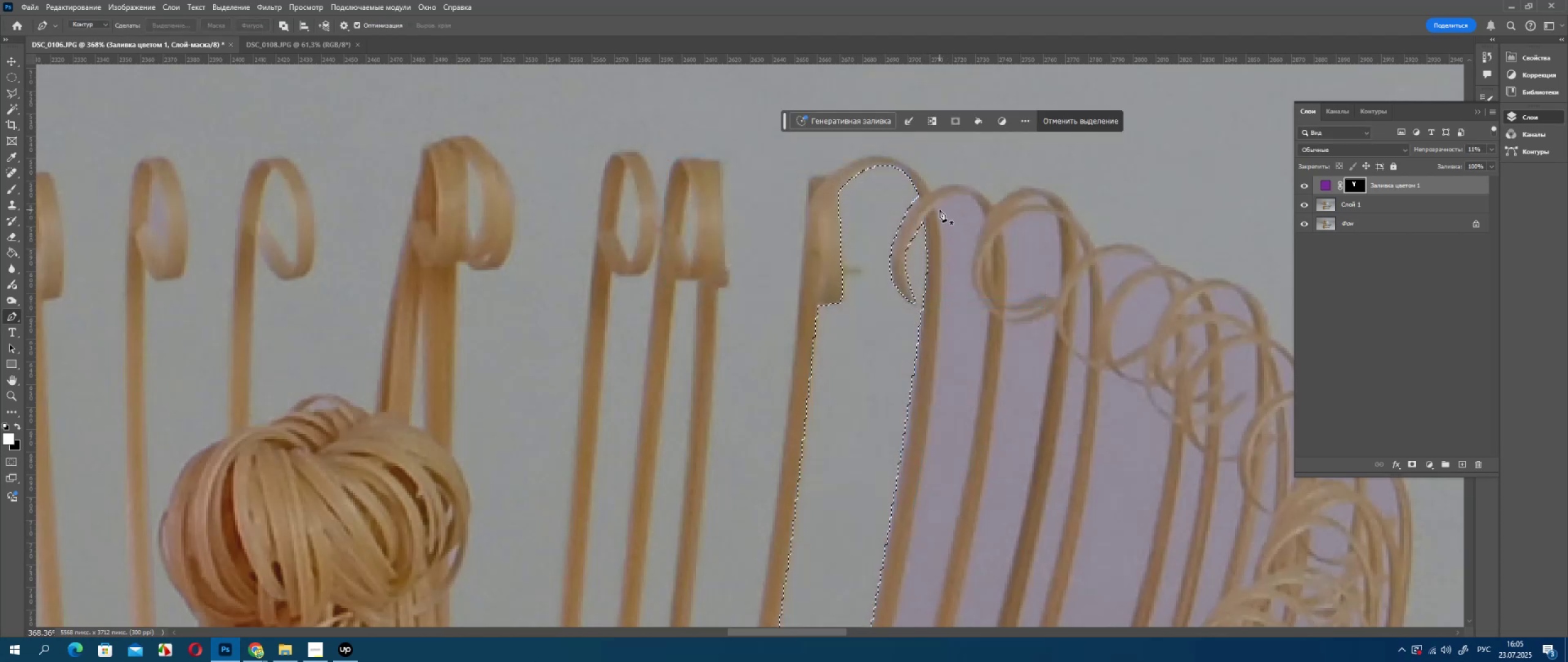 
left_click([938, 209])
 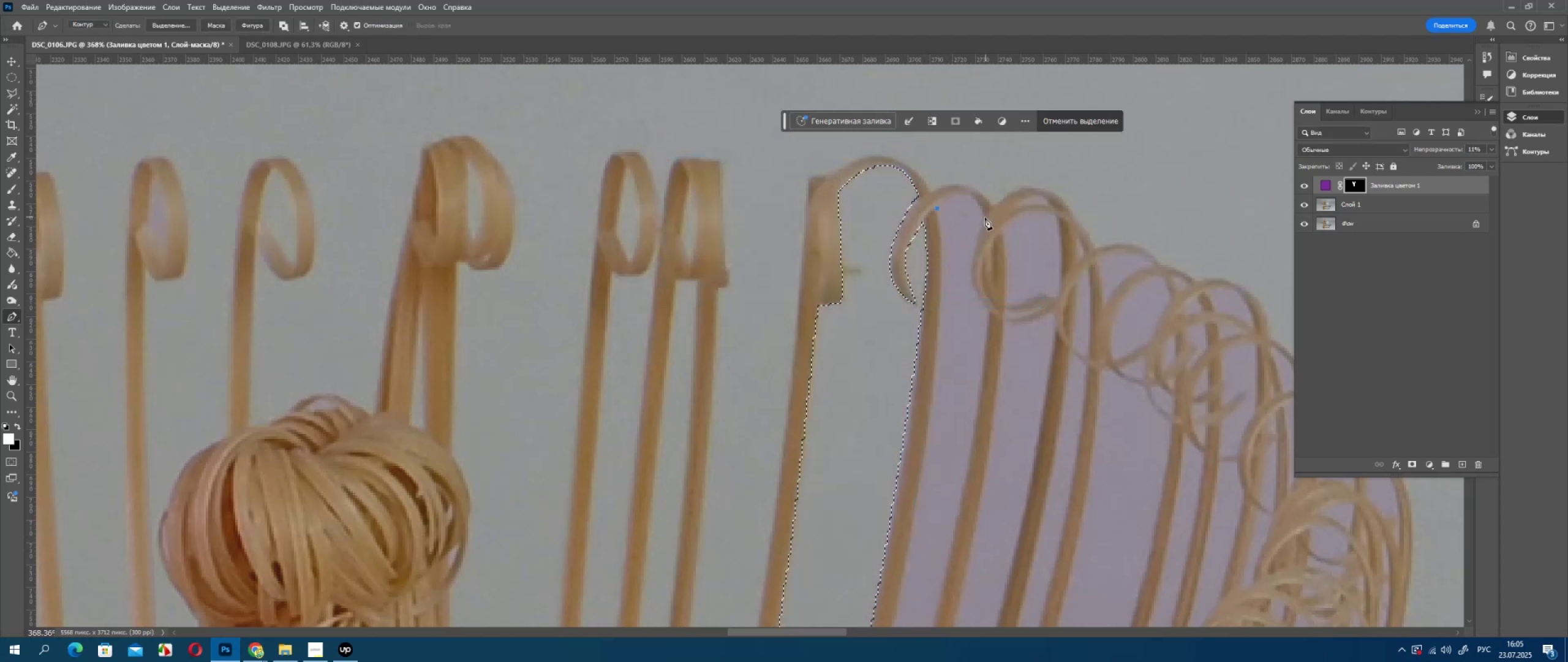 
left_click_drag(start_coordinate=[984, 218], to_coordinate=[998, 264])
 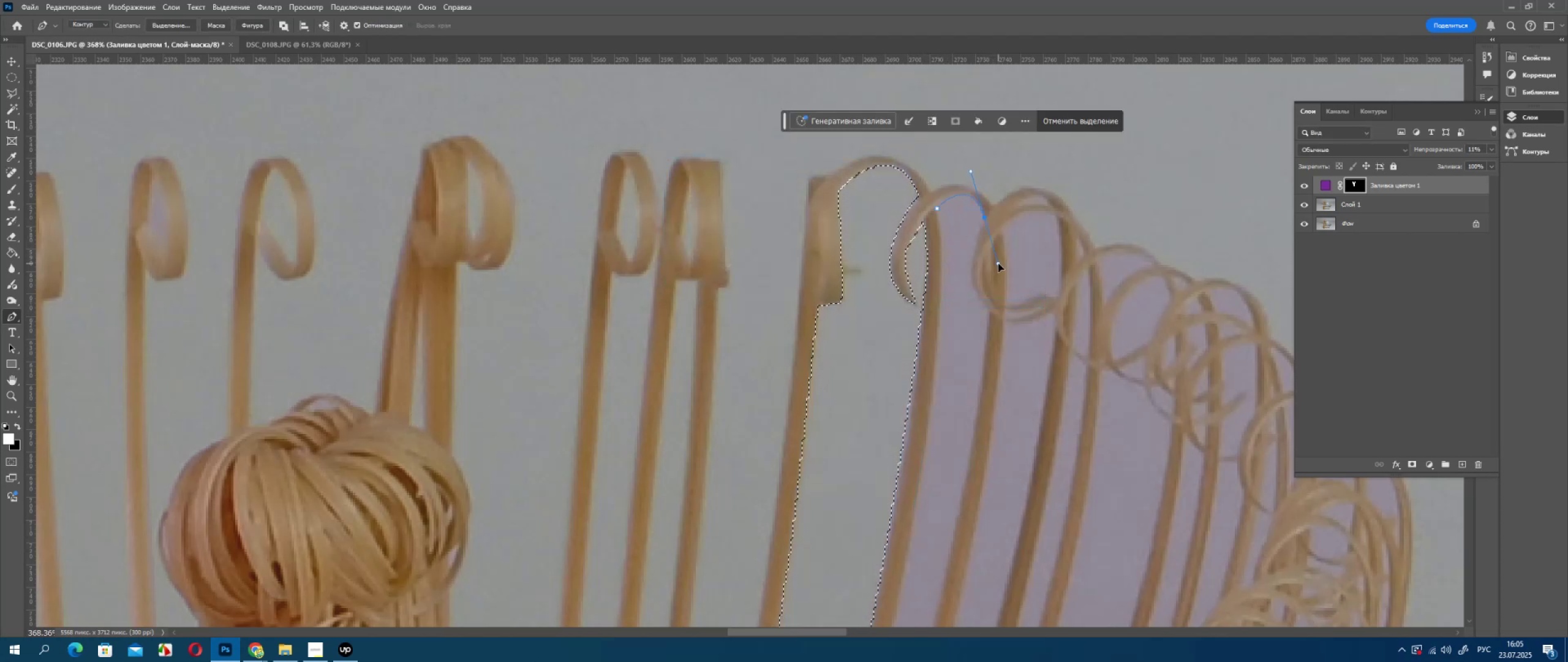 
hold_key(key=AltLeft, duration=1.12)
left_click([984, 220])
 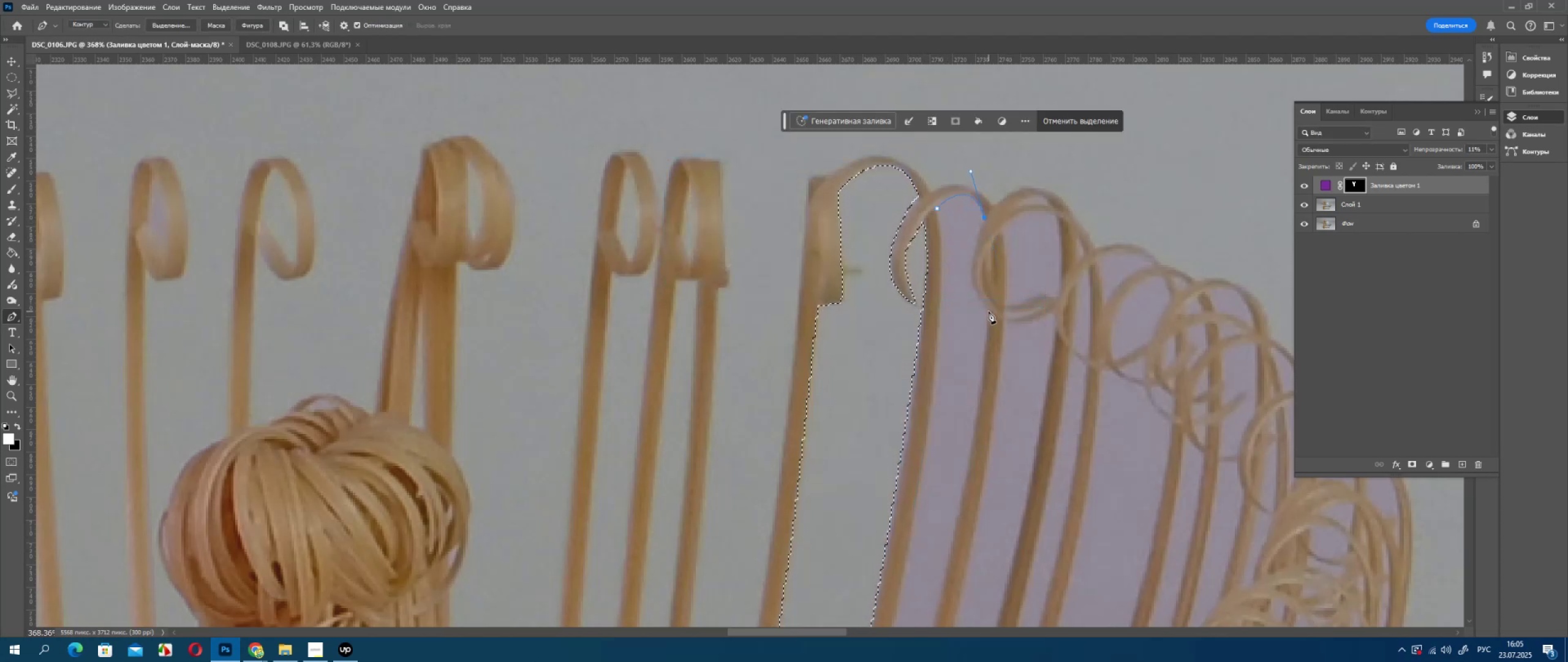 
left_click_drag(start_coordinate=[991, 311], to_coordinate=[1031, 344])
 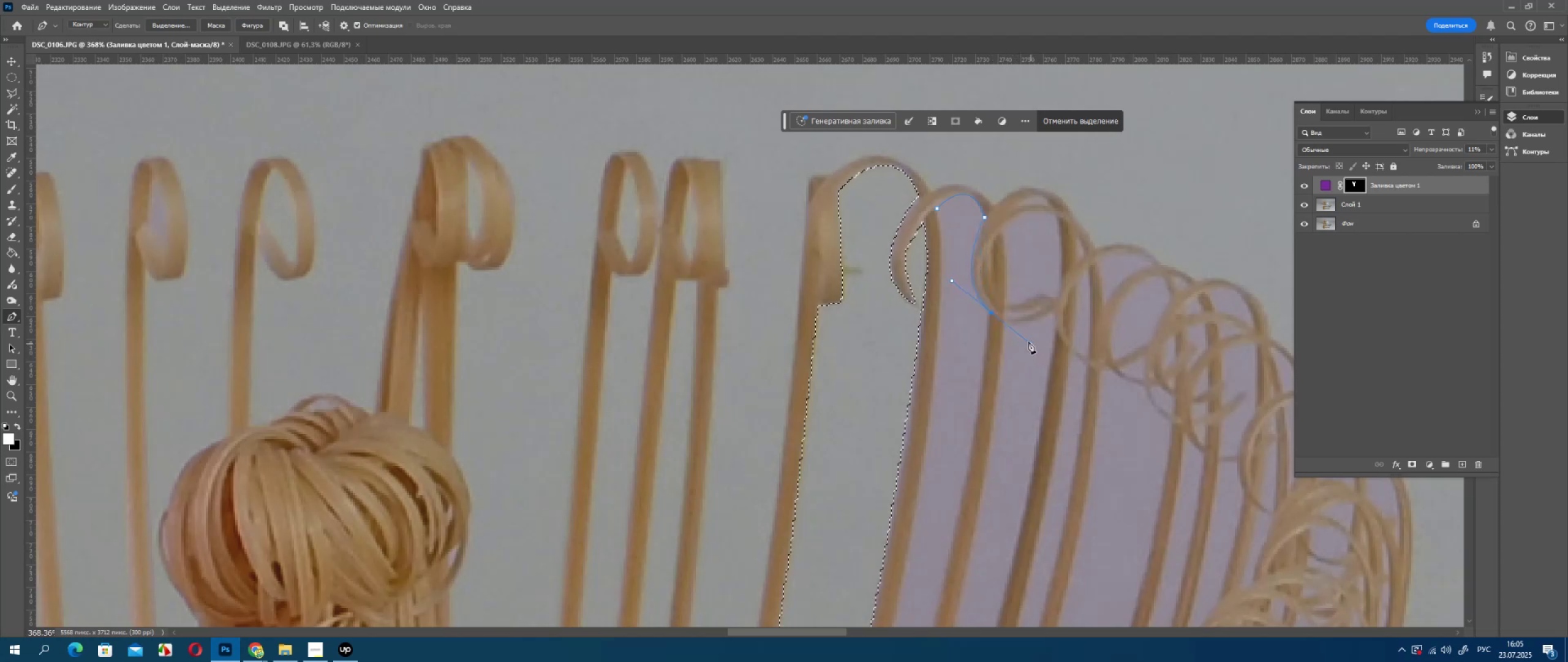 
hold_key(key=AltLeft, duration=0.8)
left_click([992, 311])
 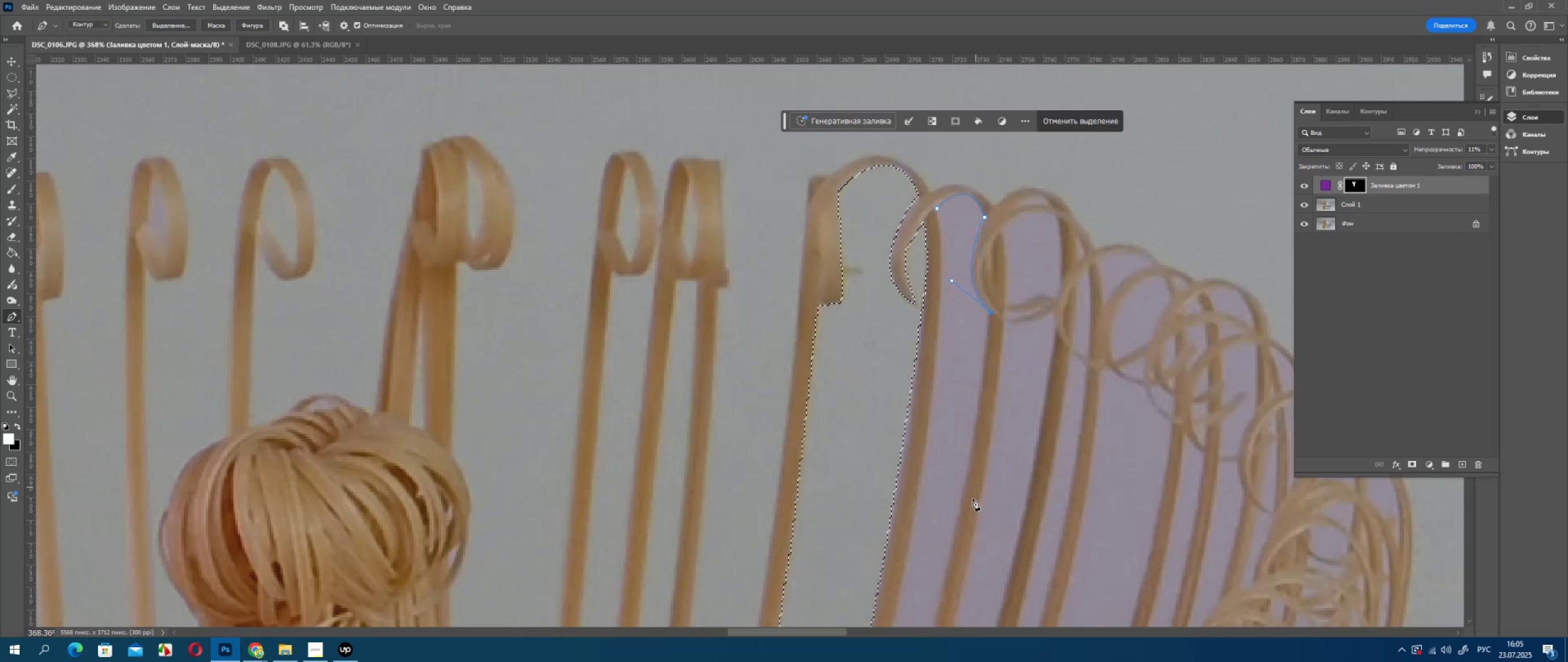 
hold_key(key=Space, duration=0.66)
 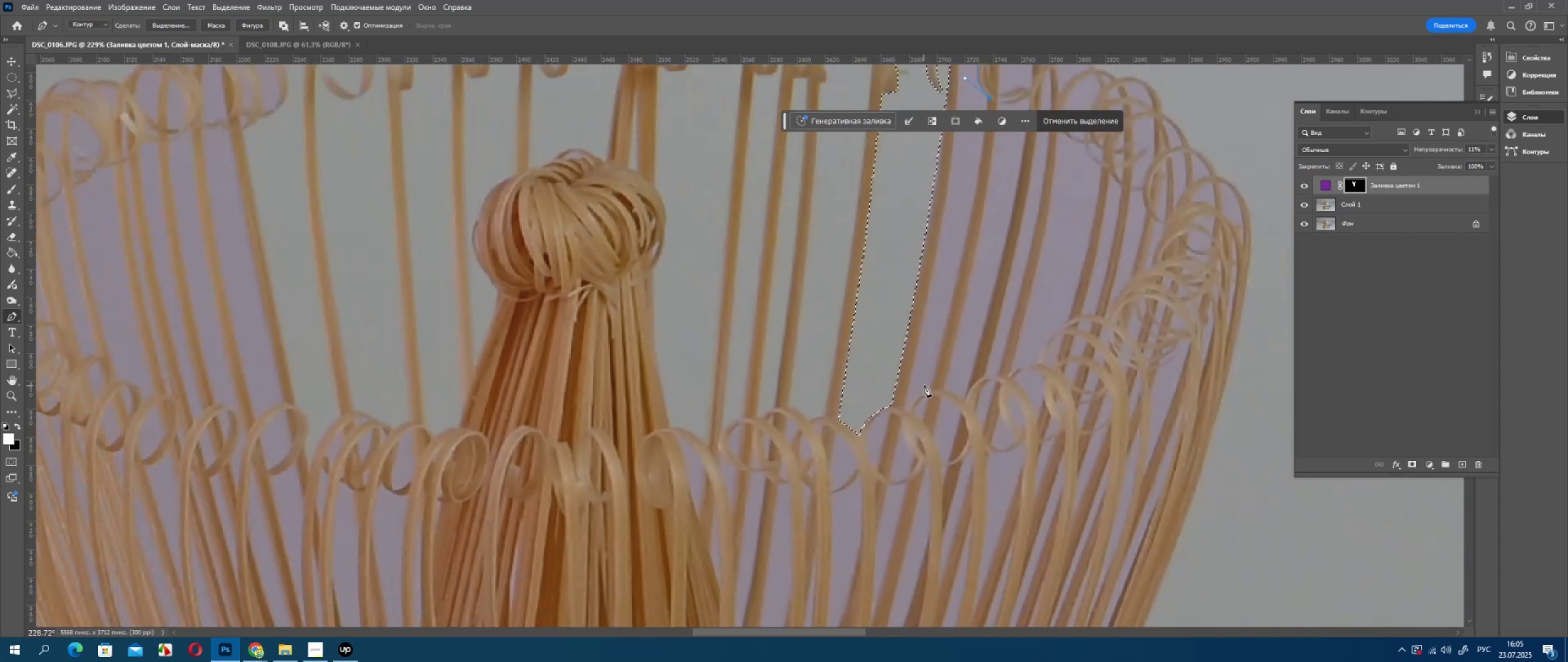 
left_click_drag(start_coordinate=[967, 540], to_coordinate=[995, 164])
 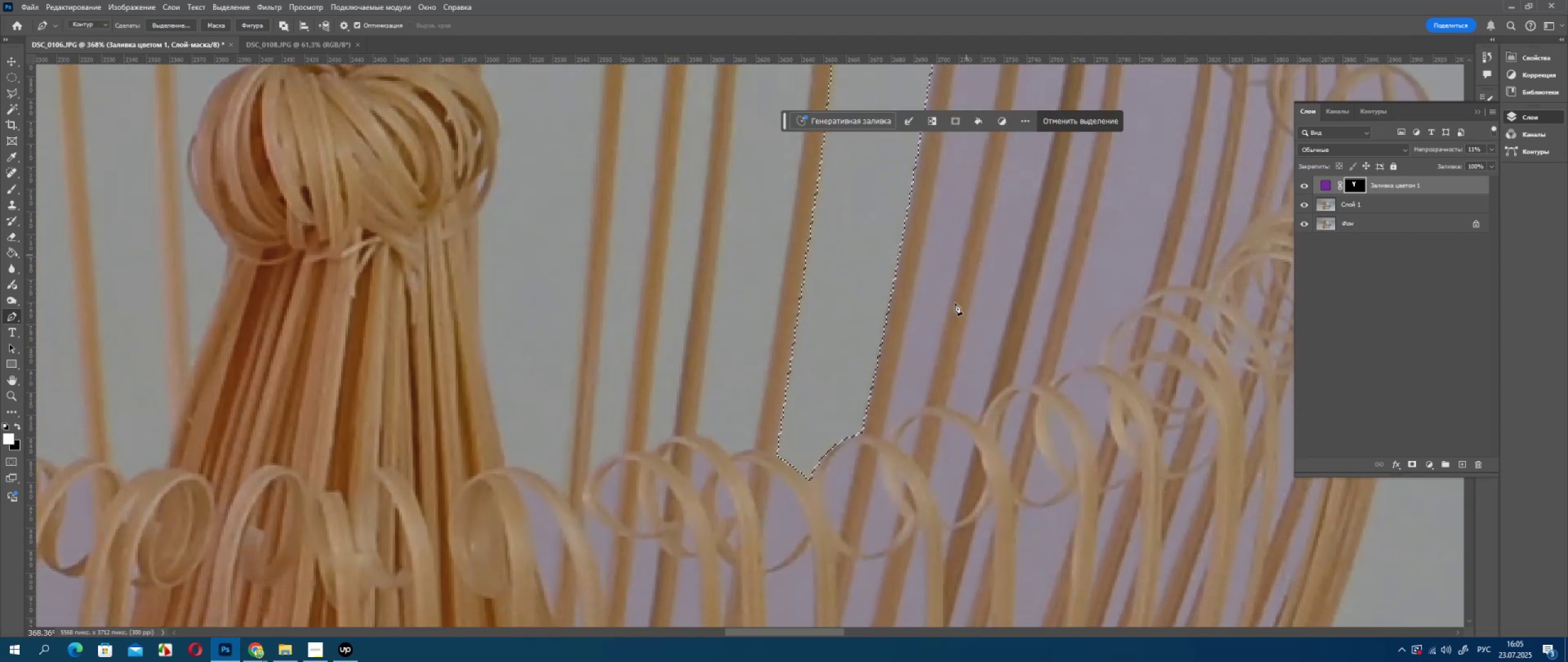 
key(Alt+AltLeft)
 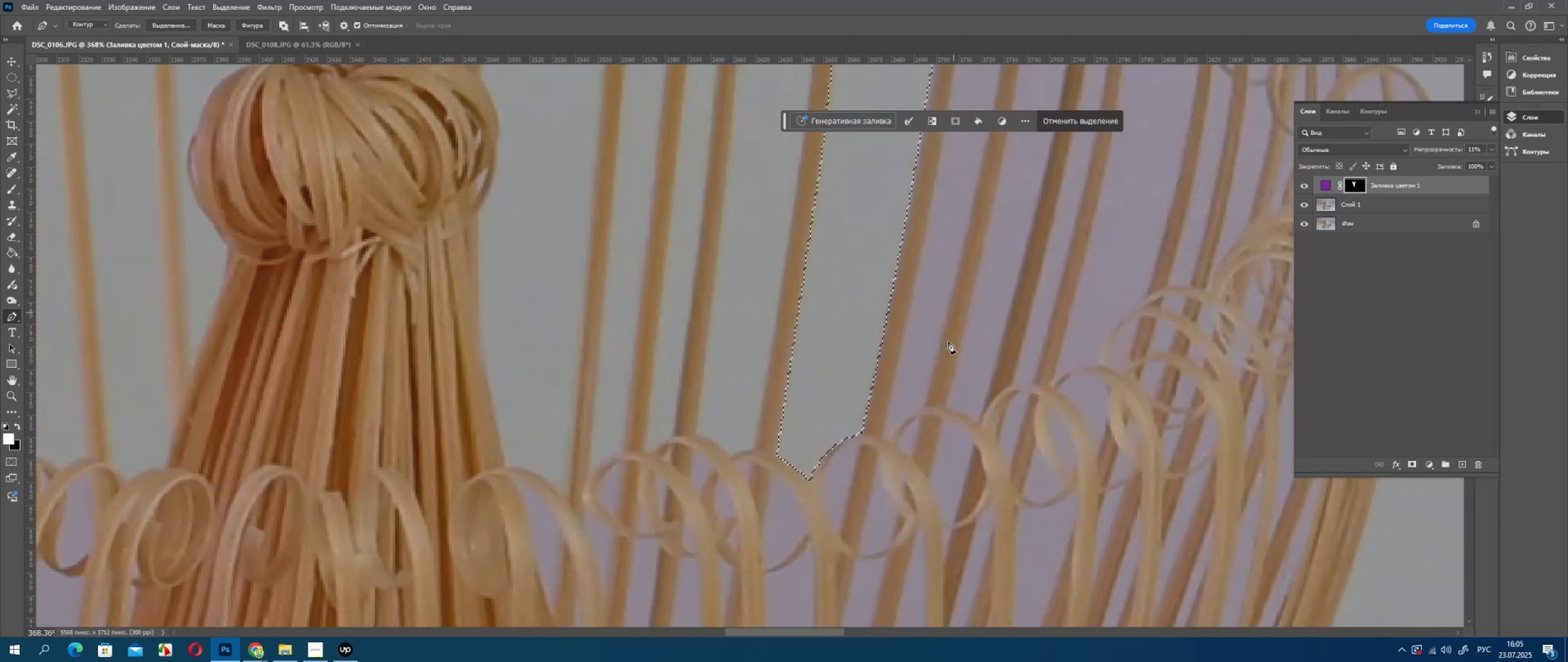 
scroll: coordinate [933, 376], scroll_direction: down, amount: 5.0
 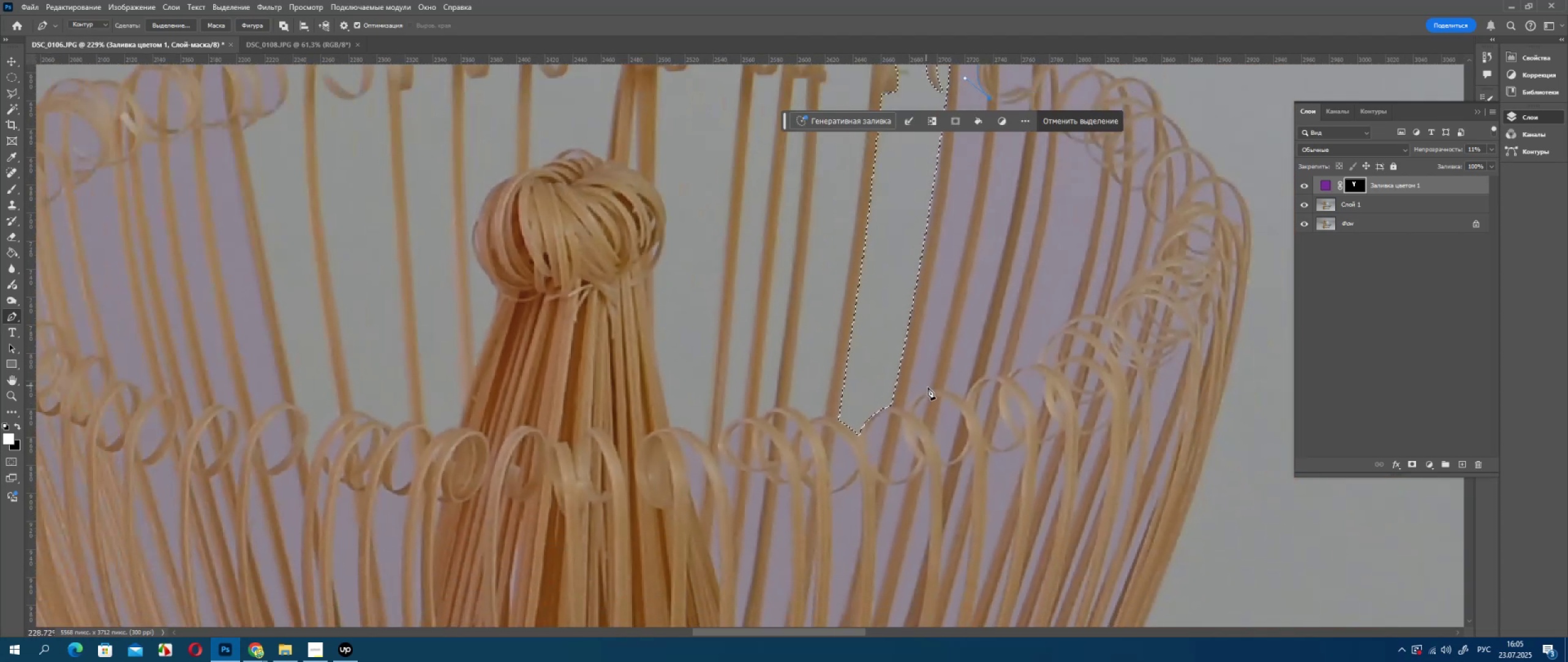 
hold_key(key=Space, duration=0.54)
 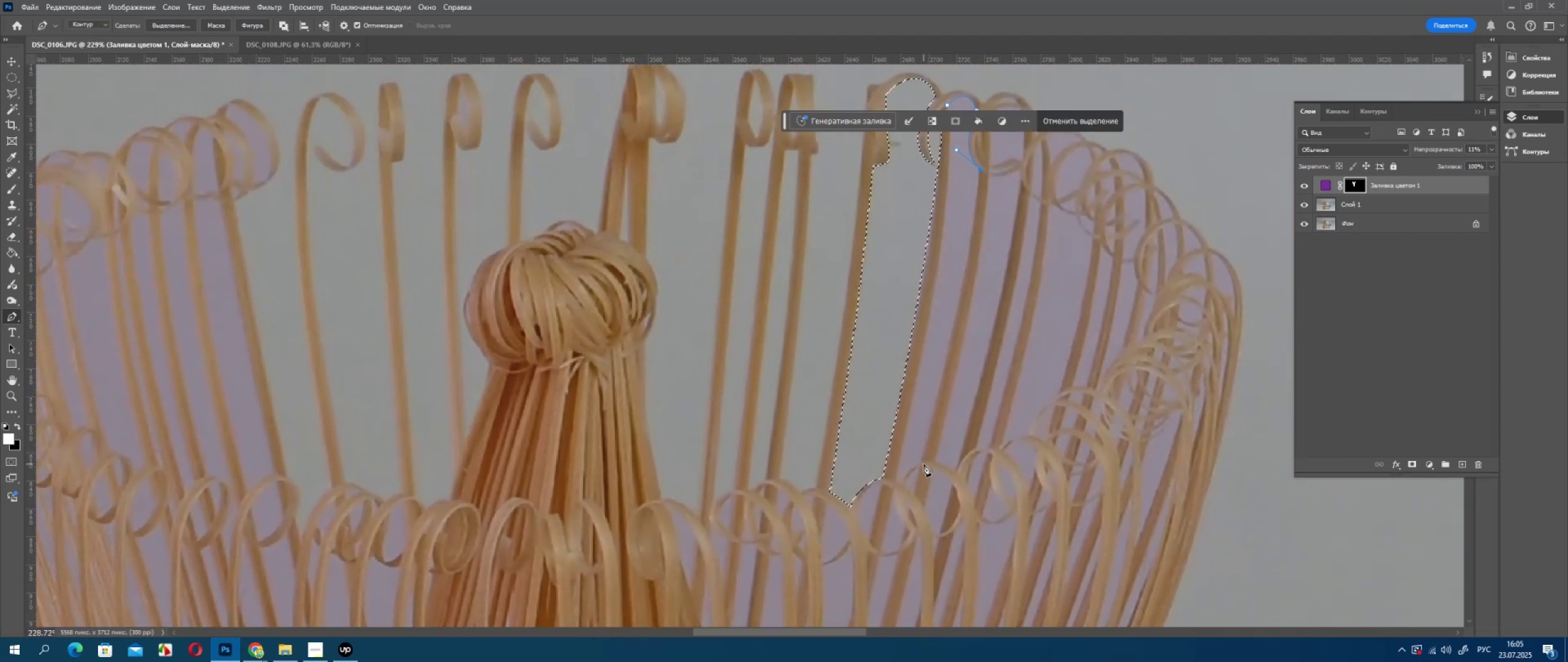 
left_click_drag(start_coordinate=[961, 375], to_coordinate=[954, 438])
 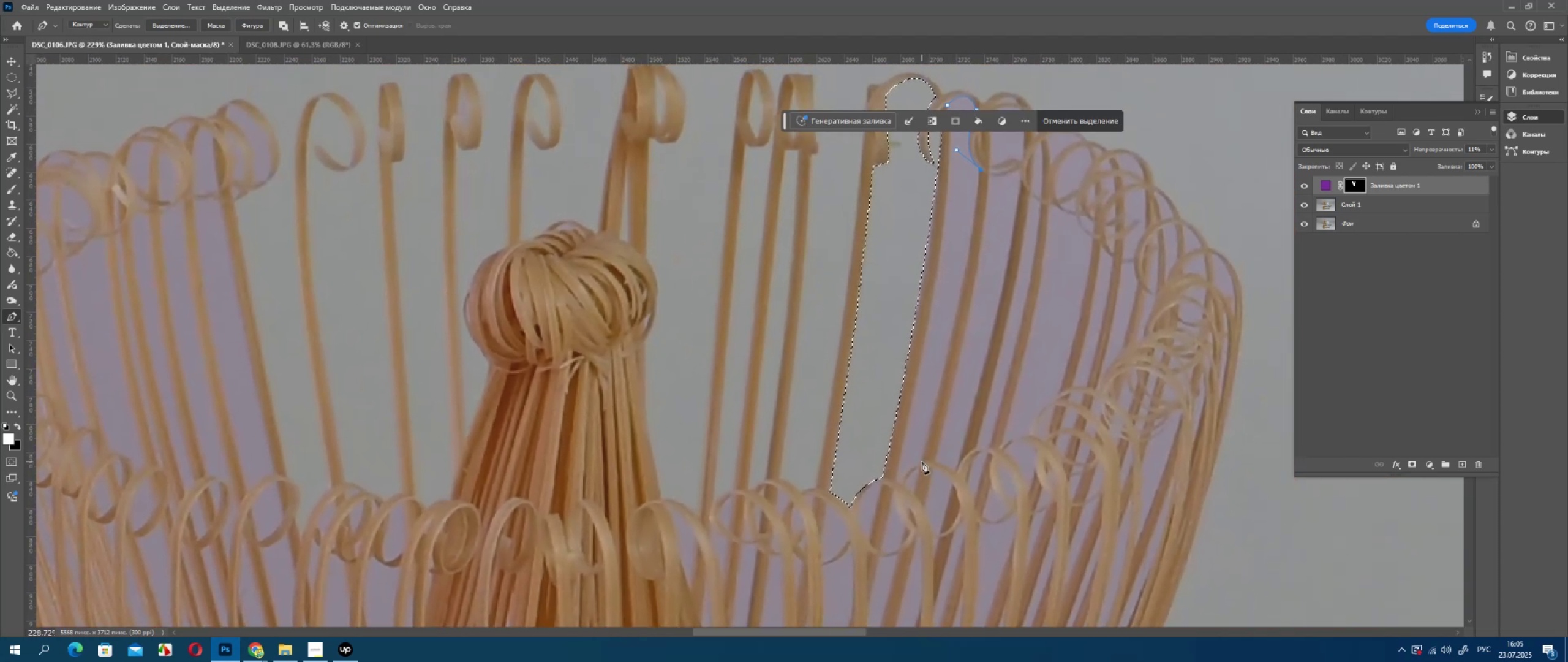 
left_click_drag(start_coordinate=[922, 461], to_coordinate=[889, 575])
 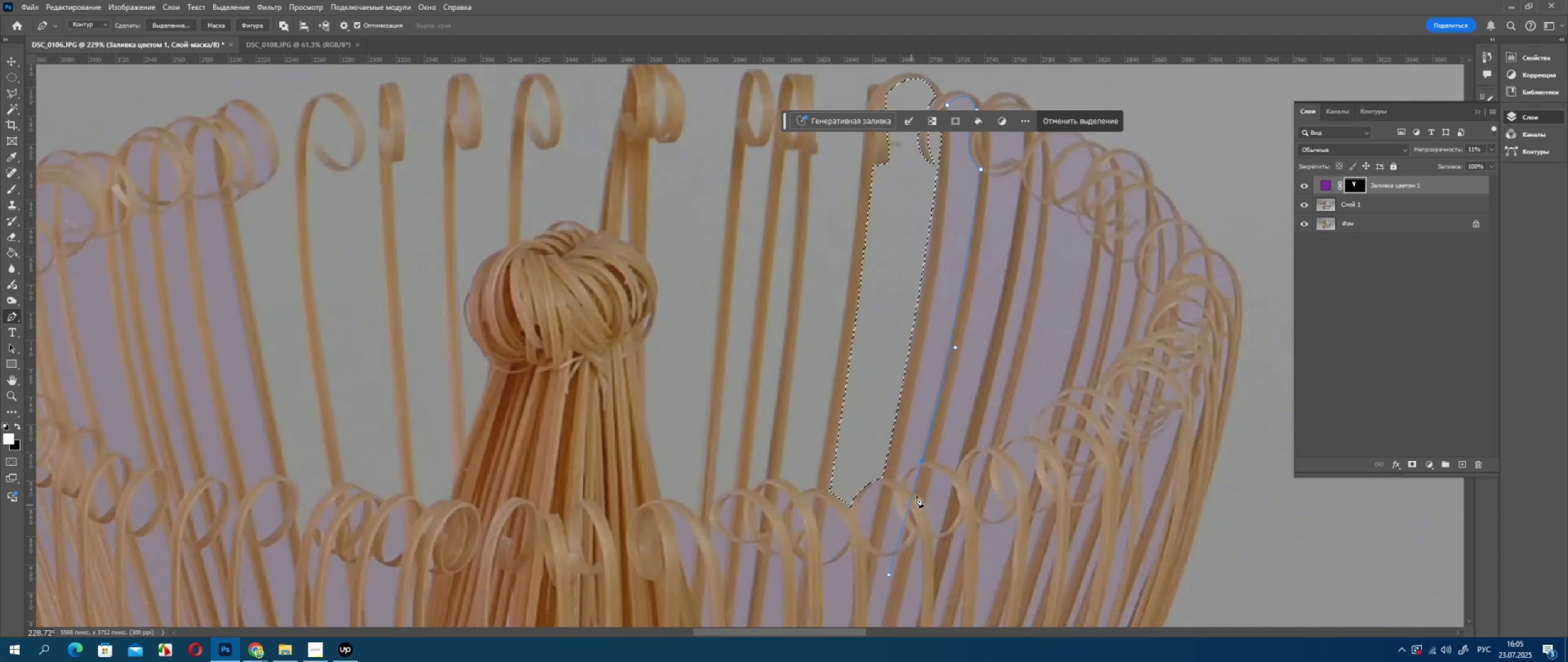 
hold_key(key=AltLeft, duration=1.17)
scroll: coordinate [911, 487], scroll_direction: up, amount: 6.0
 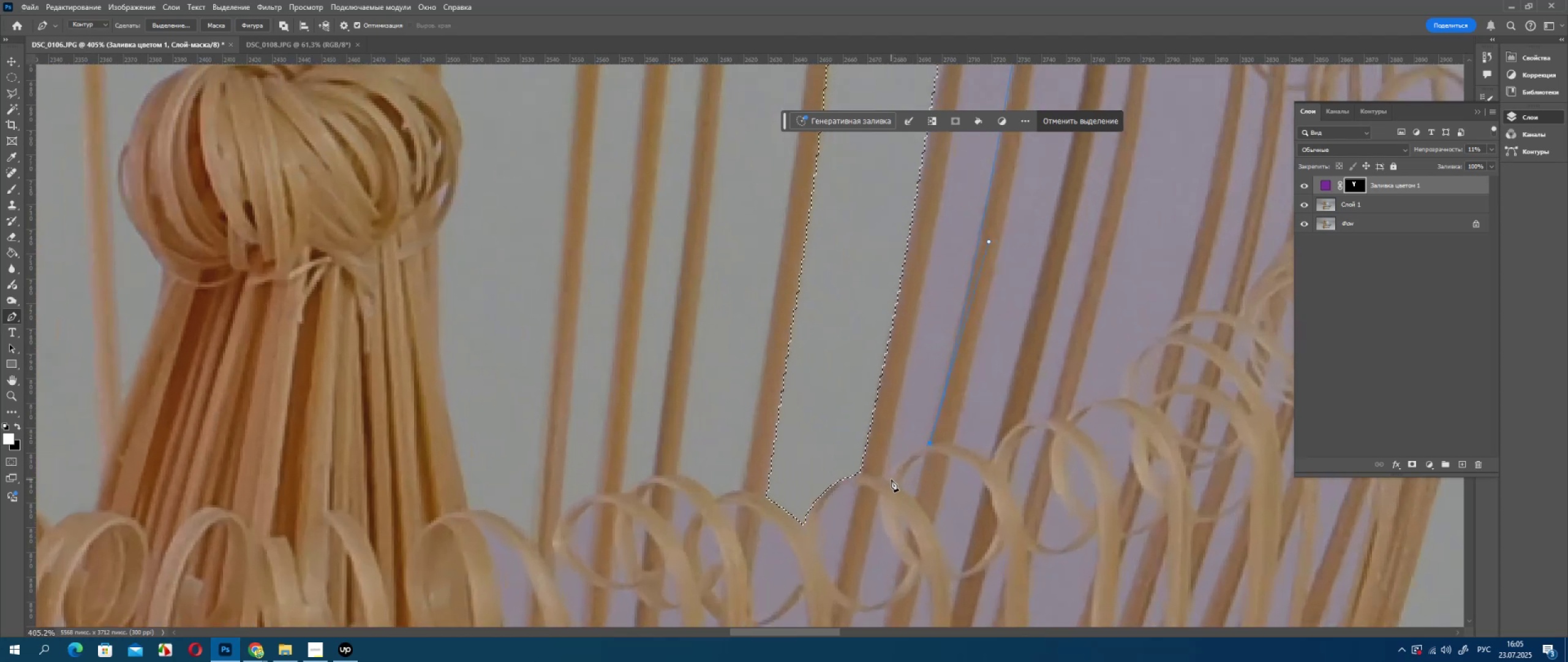 
left_click_drag(start_coordinate=[891, 479], to_coordinate=[881, 510])
 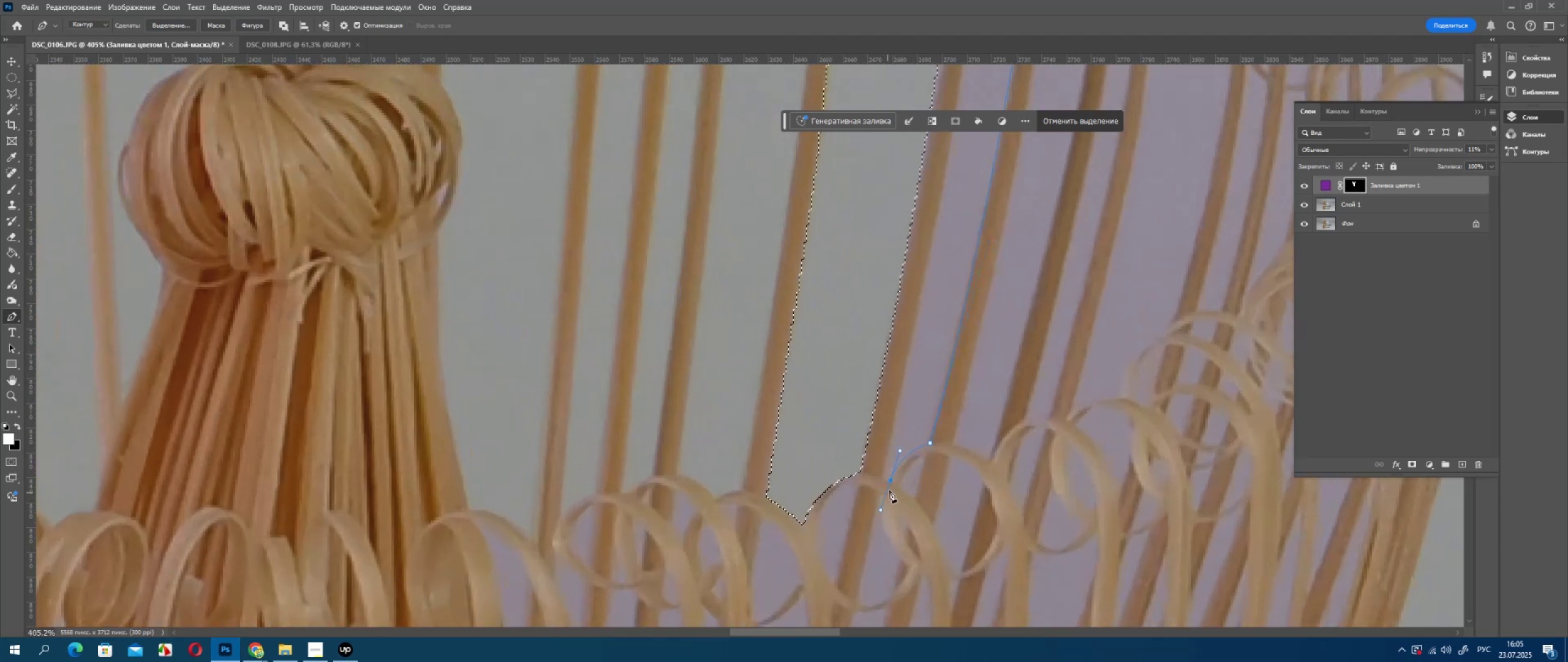 
hold_key(key=AltLeft, duration=0.52)
 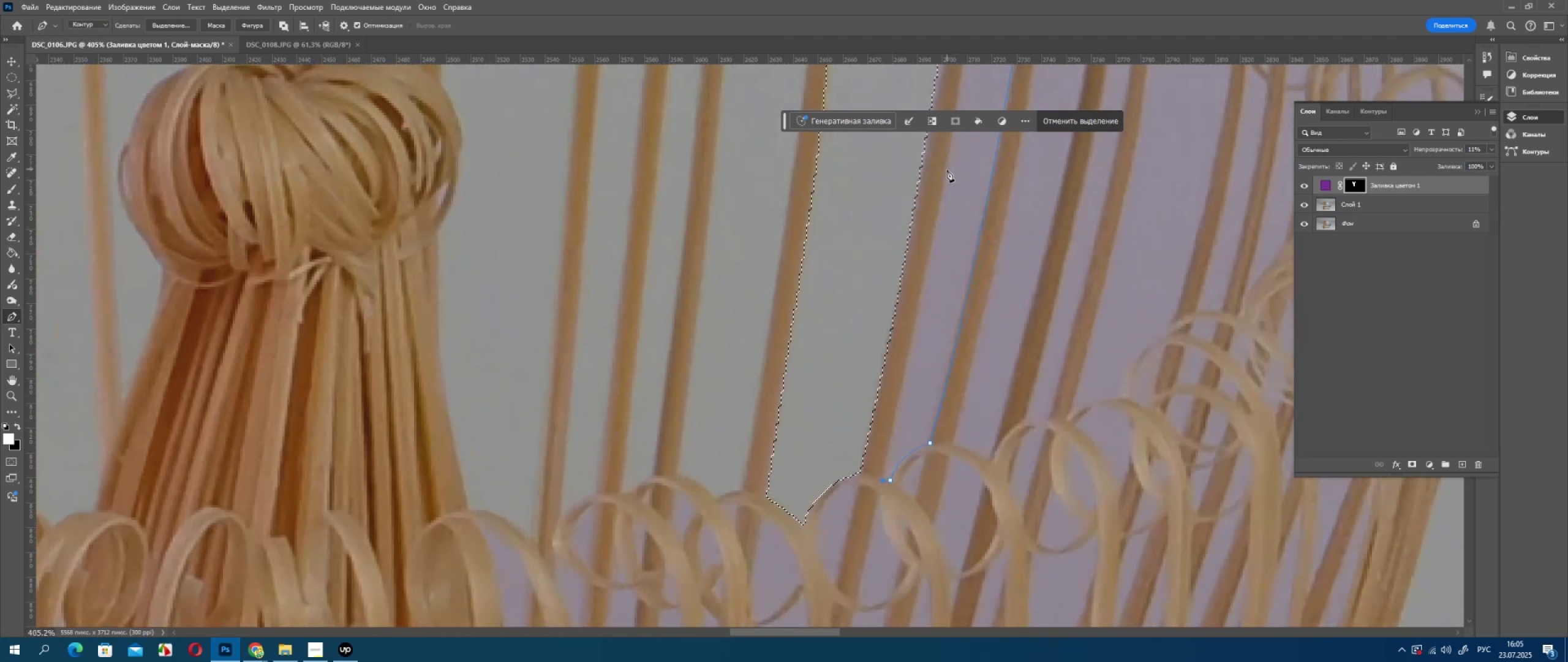 
hold_key(key=Space, duration=0.71)
 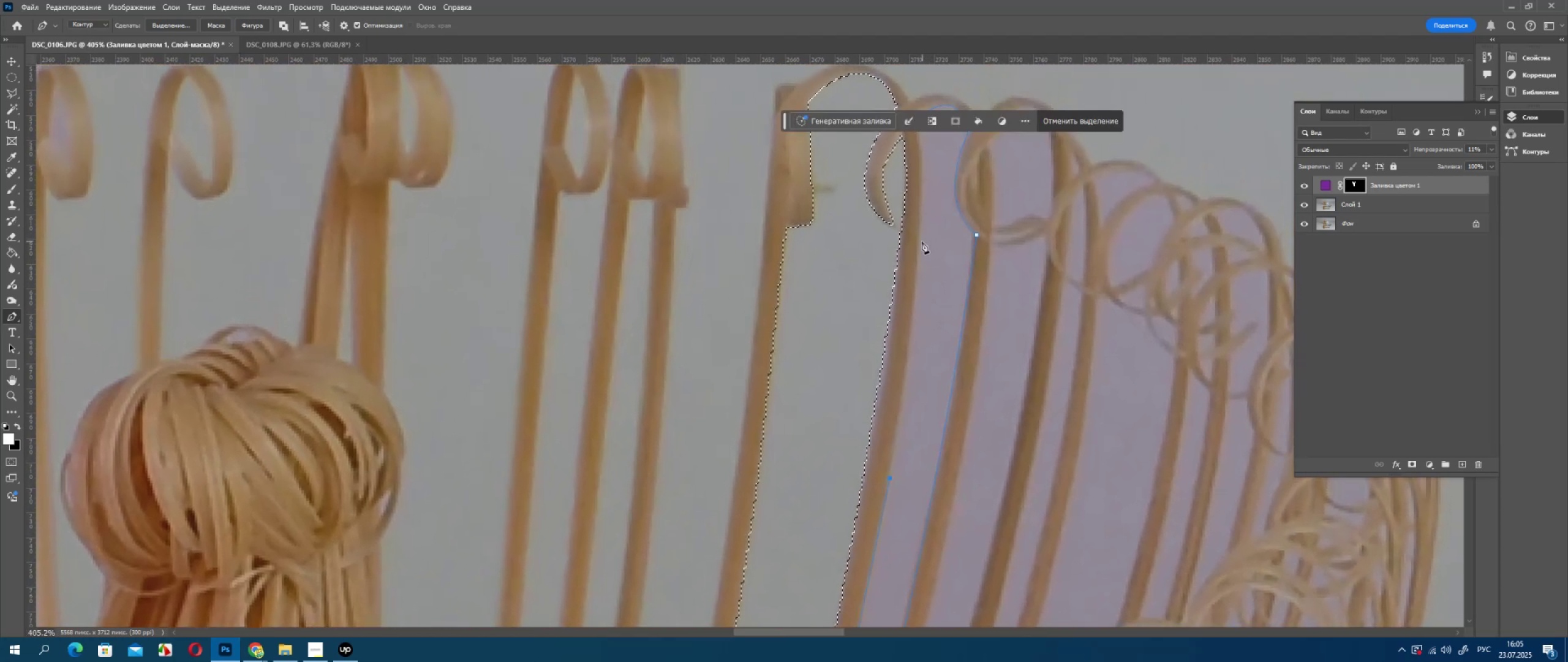 
left_click_drag(start_coordinate=[952, 159], to_coordinate=[901, 443])
 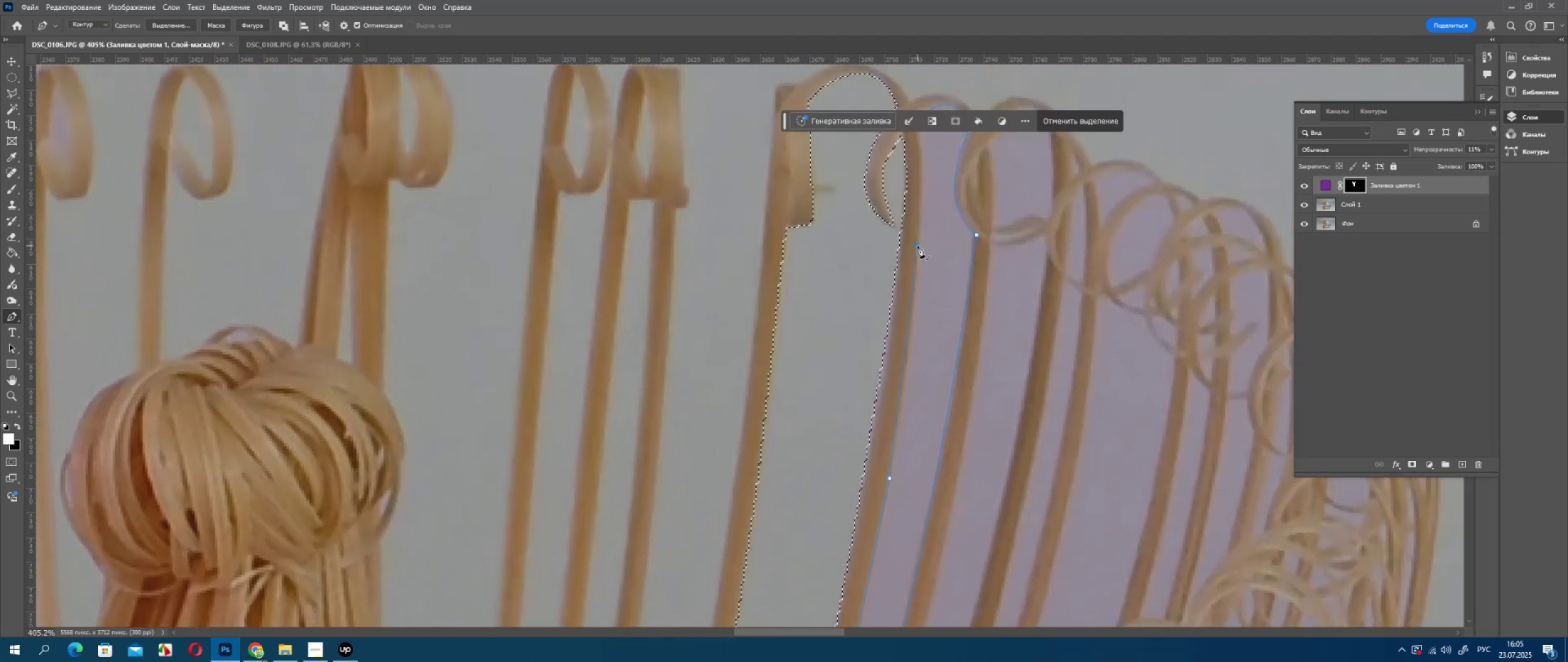 
key(Control+ControlLeft)
 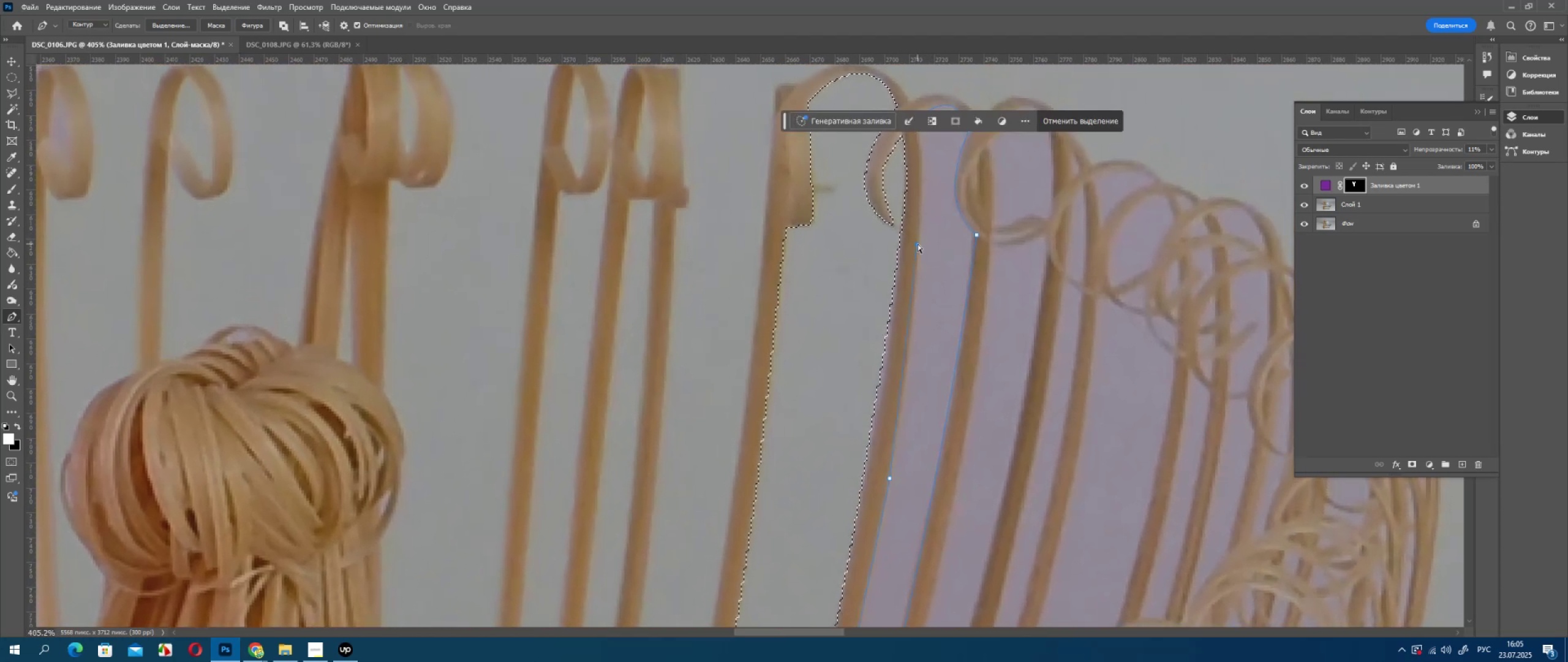 
key(Control+Z)
 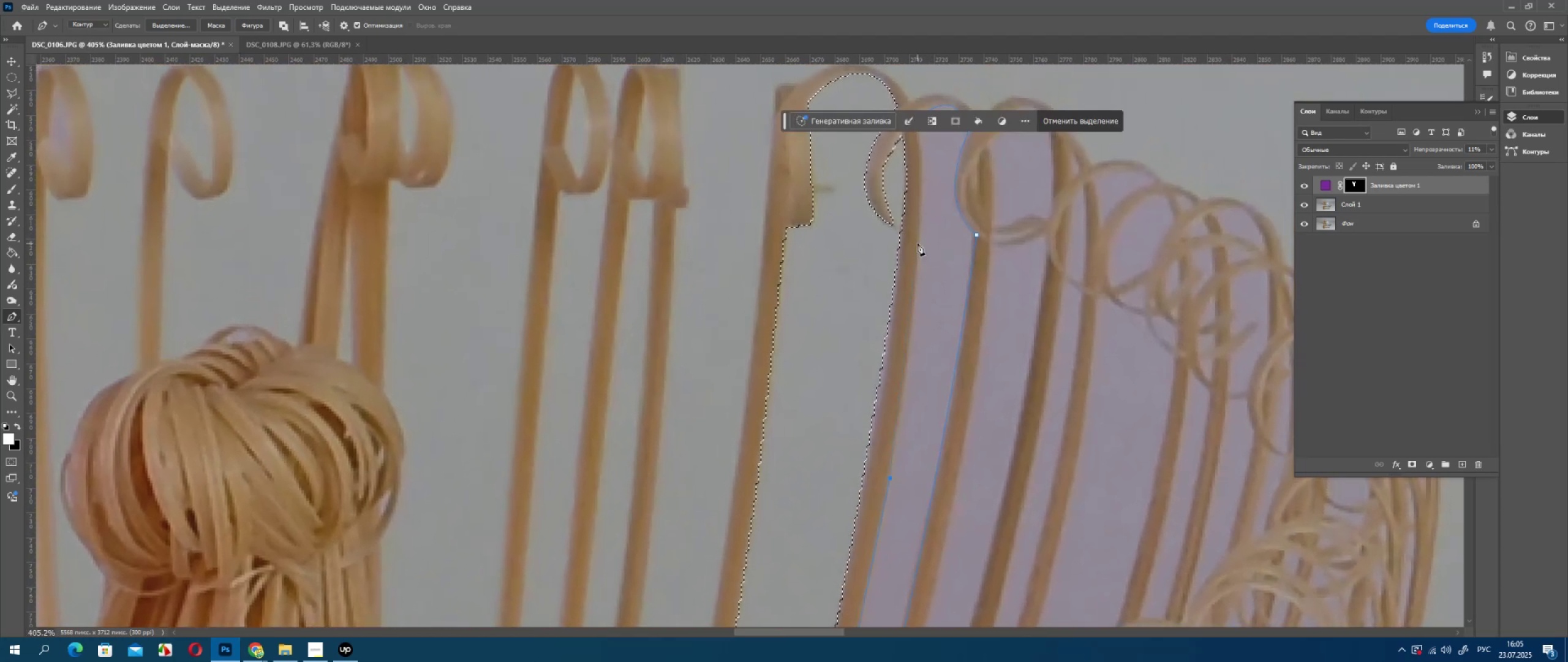 
left_click_drag(start_coordinate=[918, 243], to_coordinate=[918, 172])
 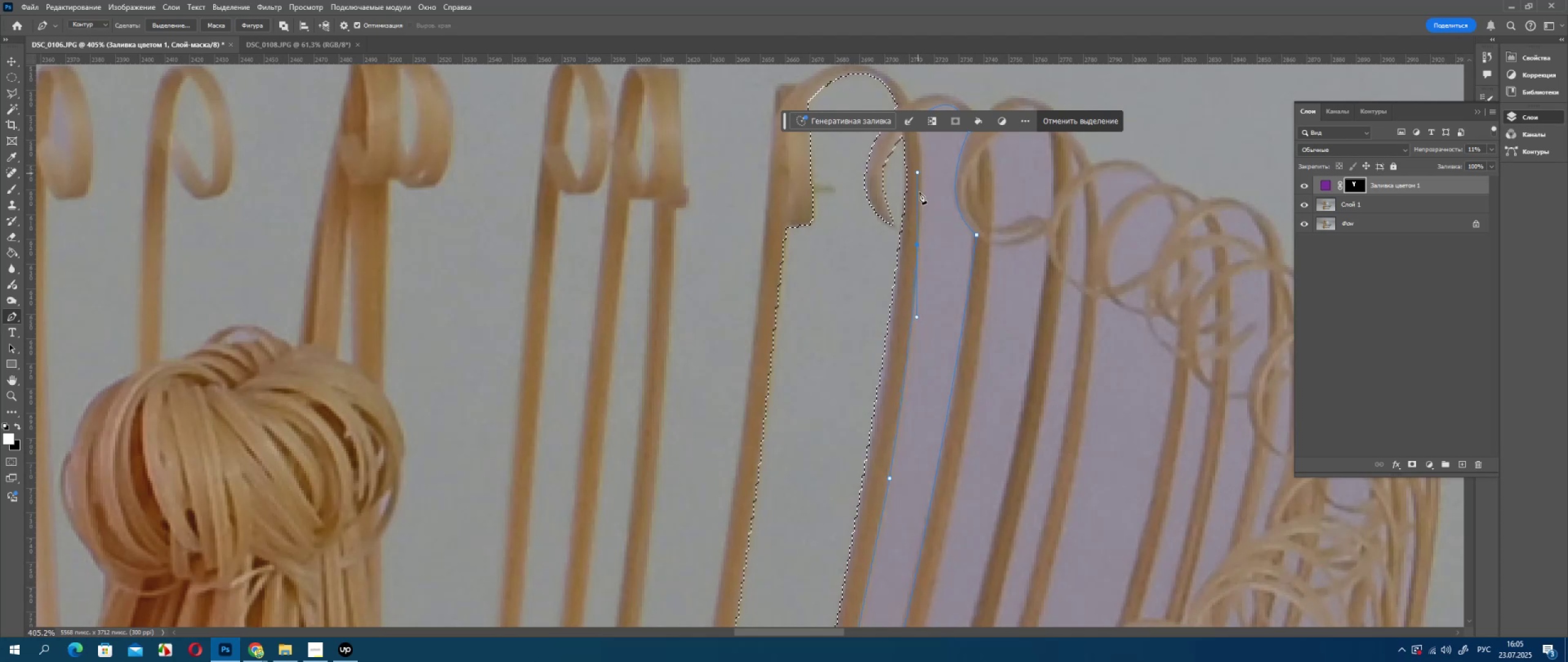 
hold_key(key=AltLeft, duration=0.98)
left_click([918, 245])
 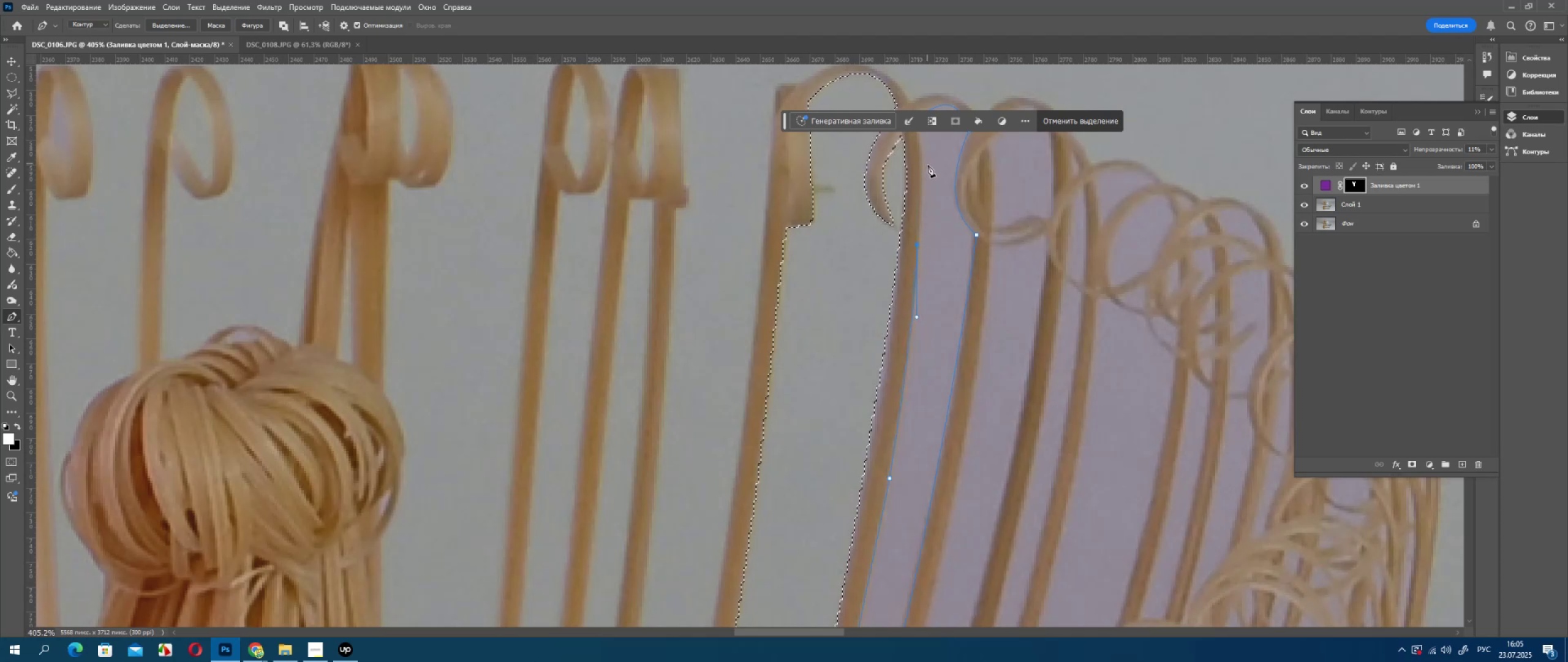 
hold_key(key=Space, duration=0.49)
 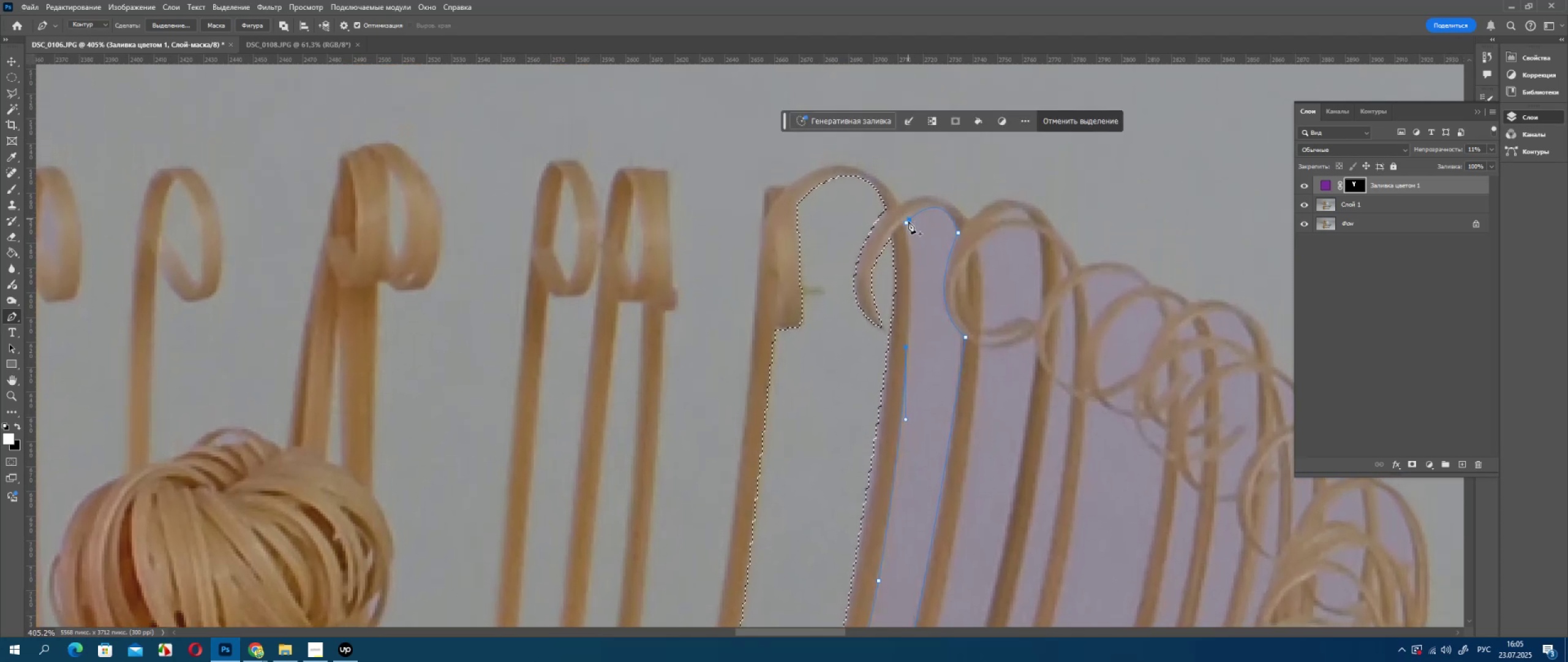 
left_click_drag(start_coordinate=[927, 176], to_coordinate=[917, 253])
 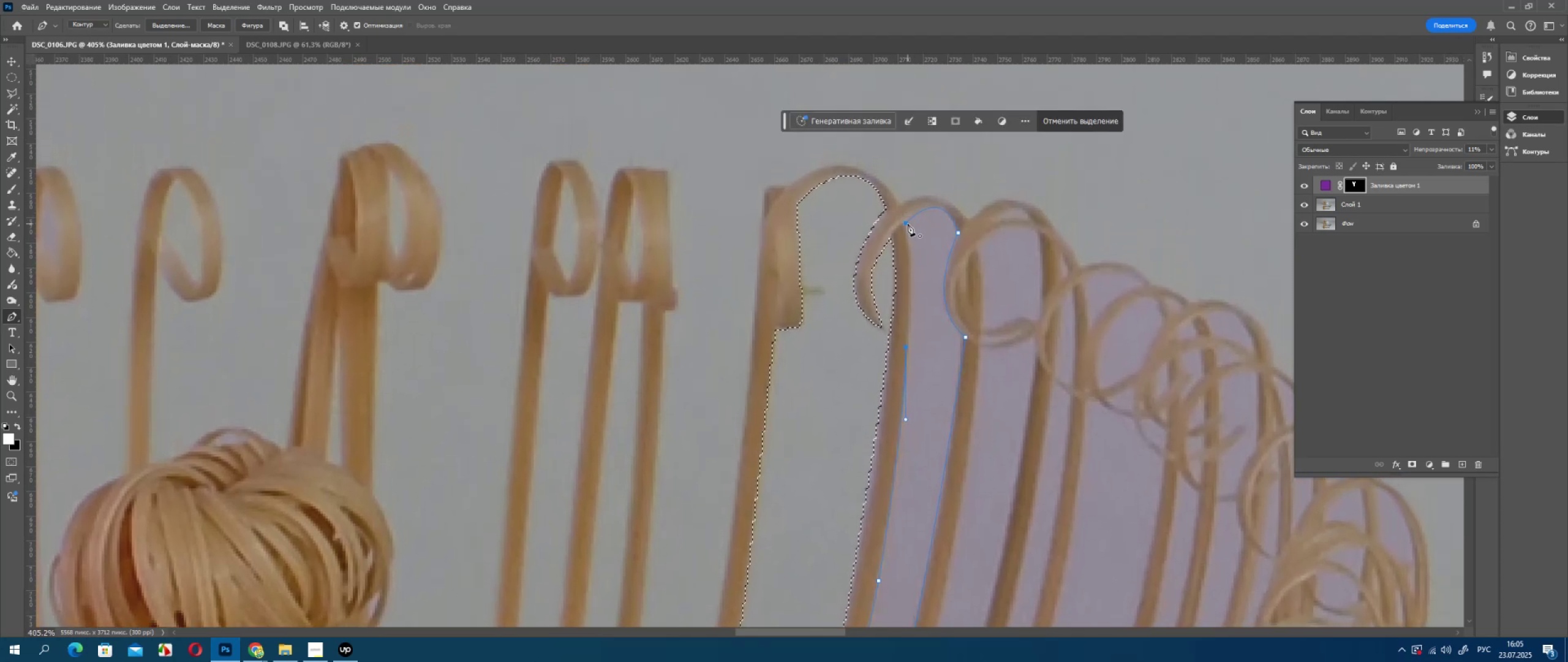 
left_click_drag(start_coordinate=[908, 224], to_coordinate=[898, 192])
 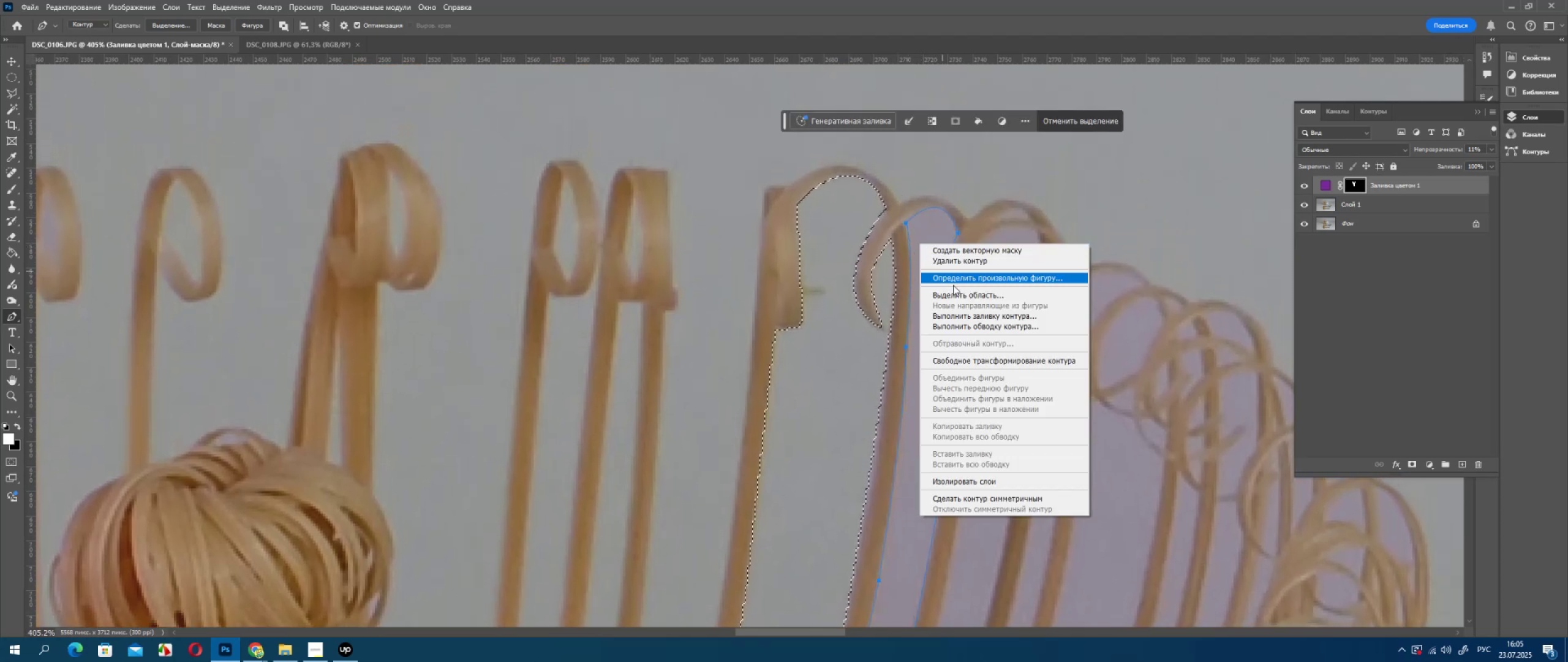 
left_click([960, 300])
 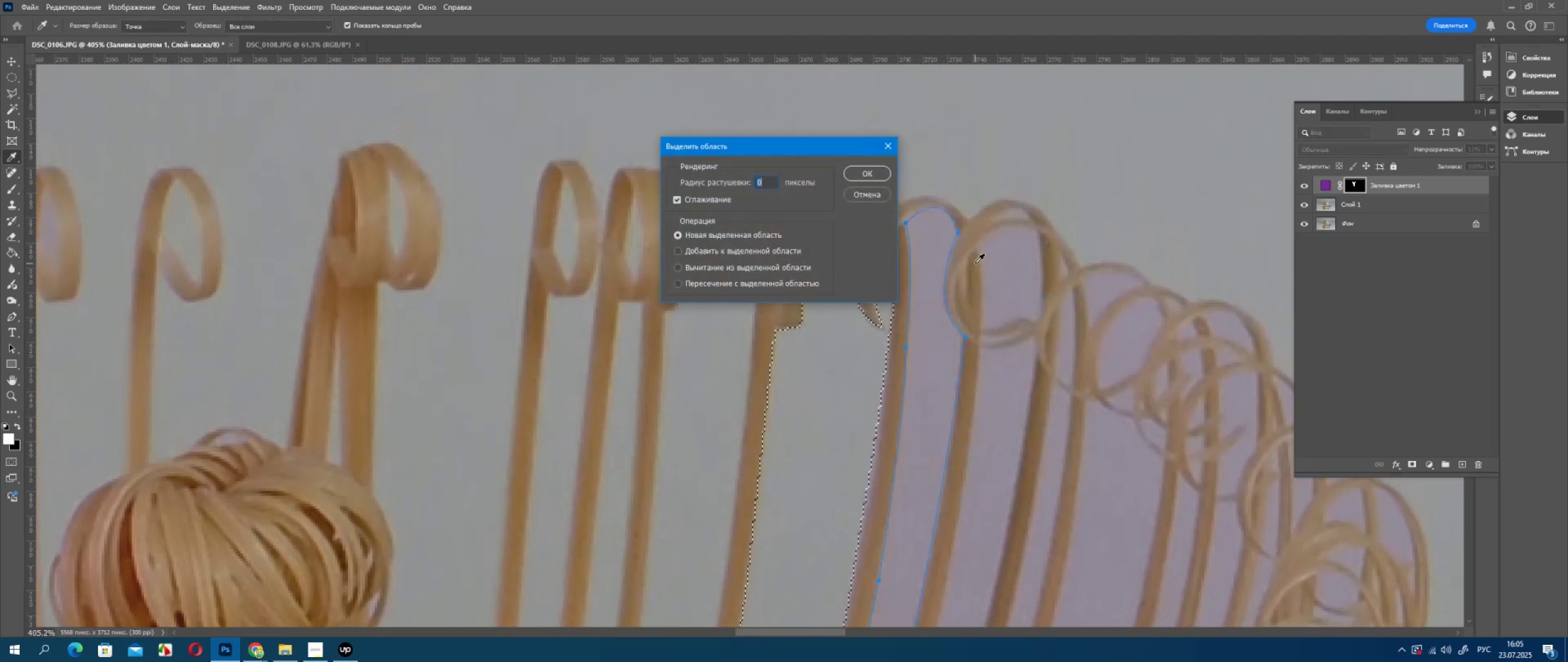 
key(Enter)
 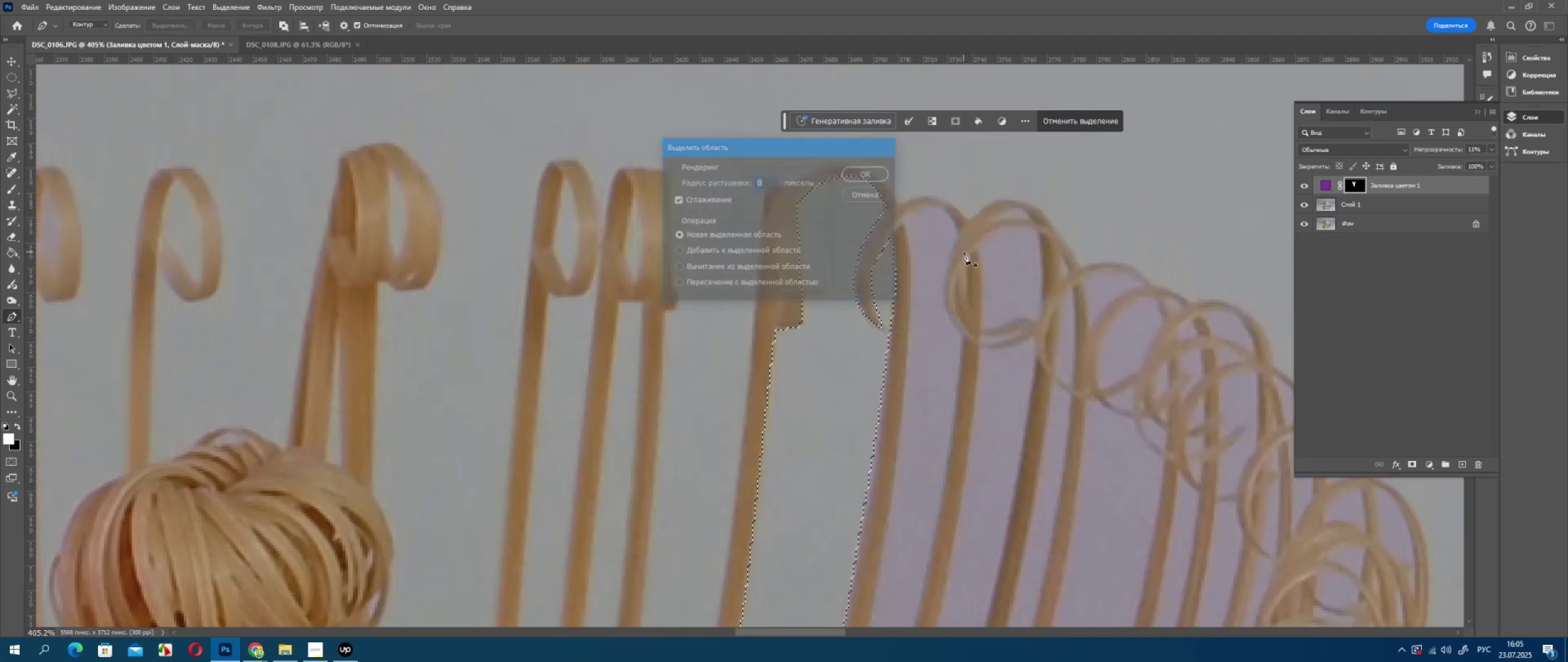 
key(Delete)
 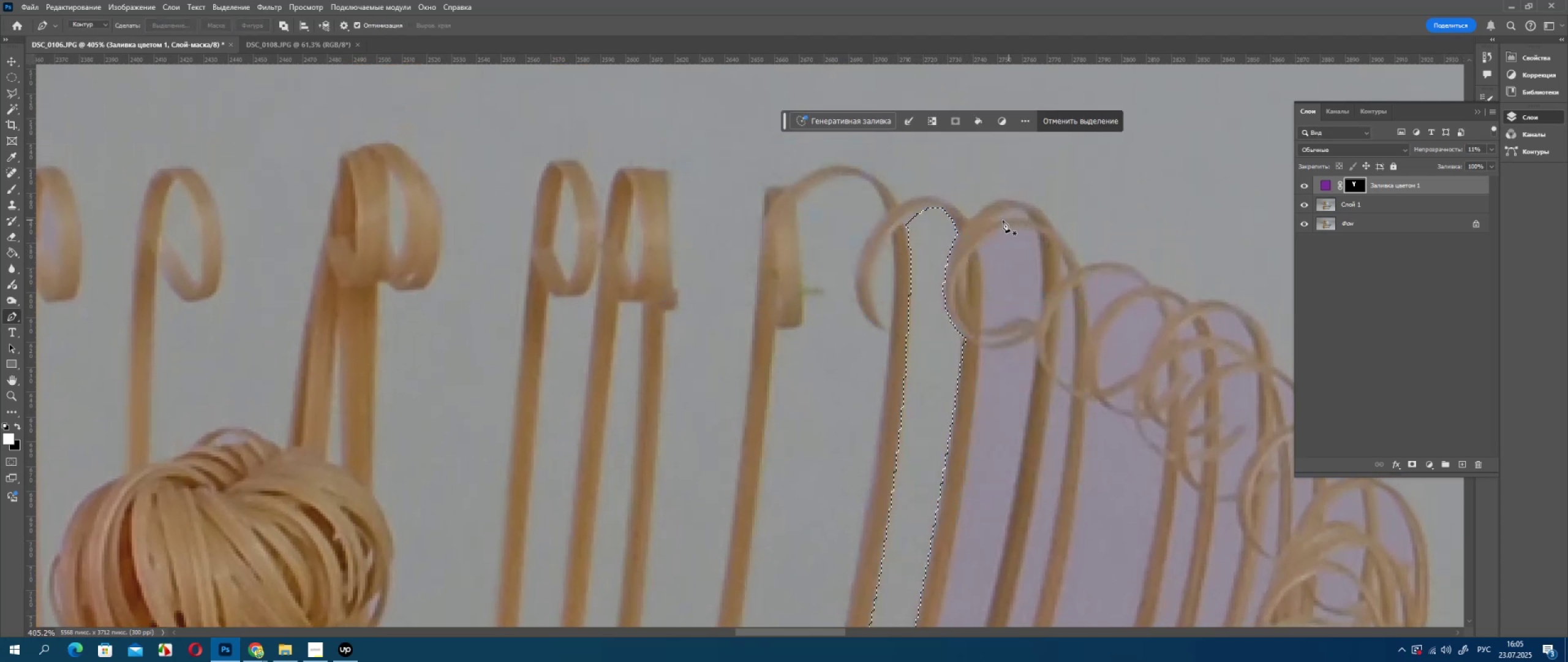 
left_click([997, 218])
 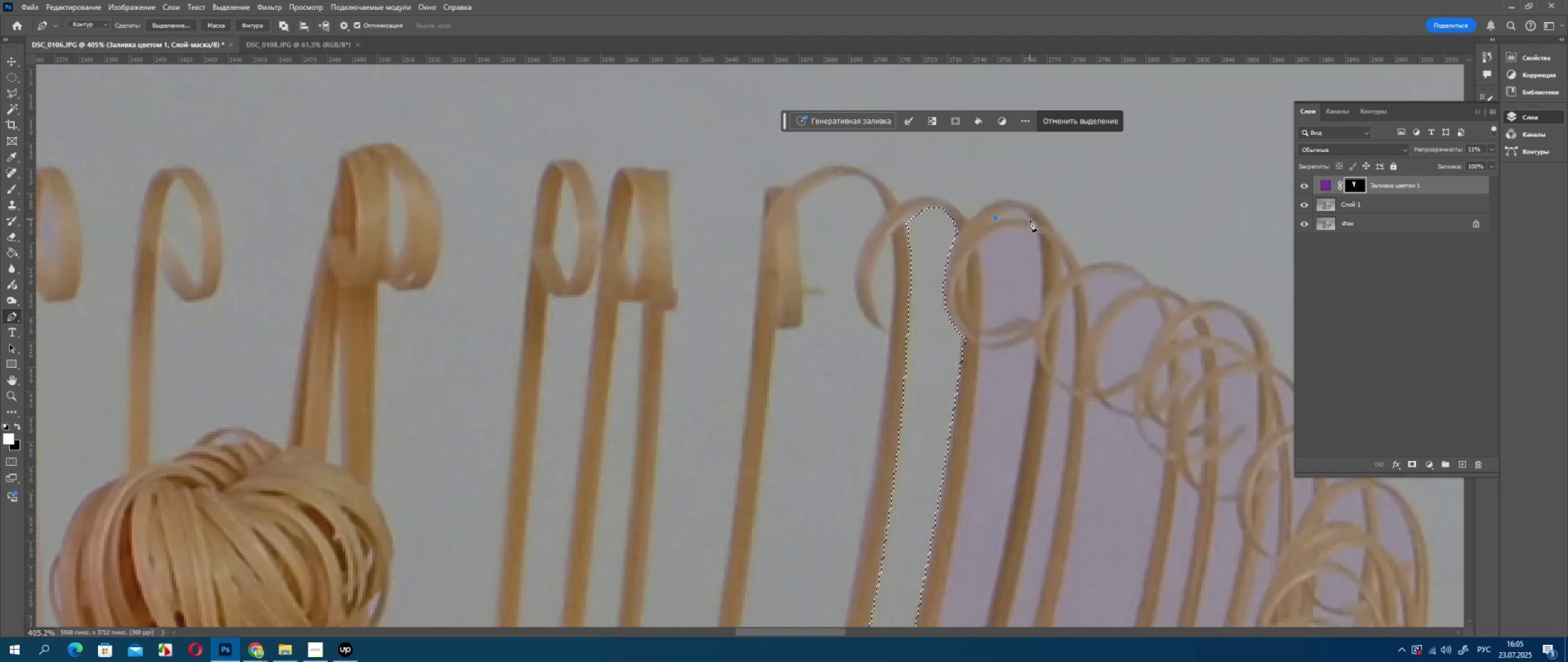 
left_click_drag(start_coordinate=[1030, 219], to_coordinate=[1040, 239])
 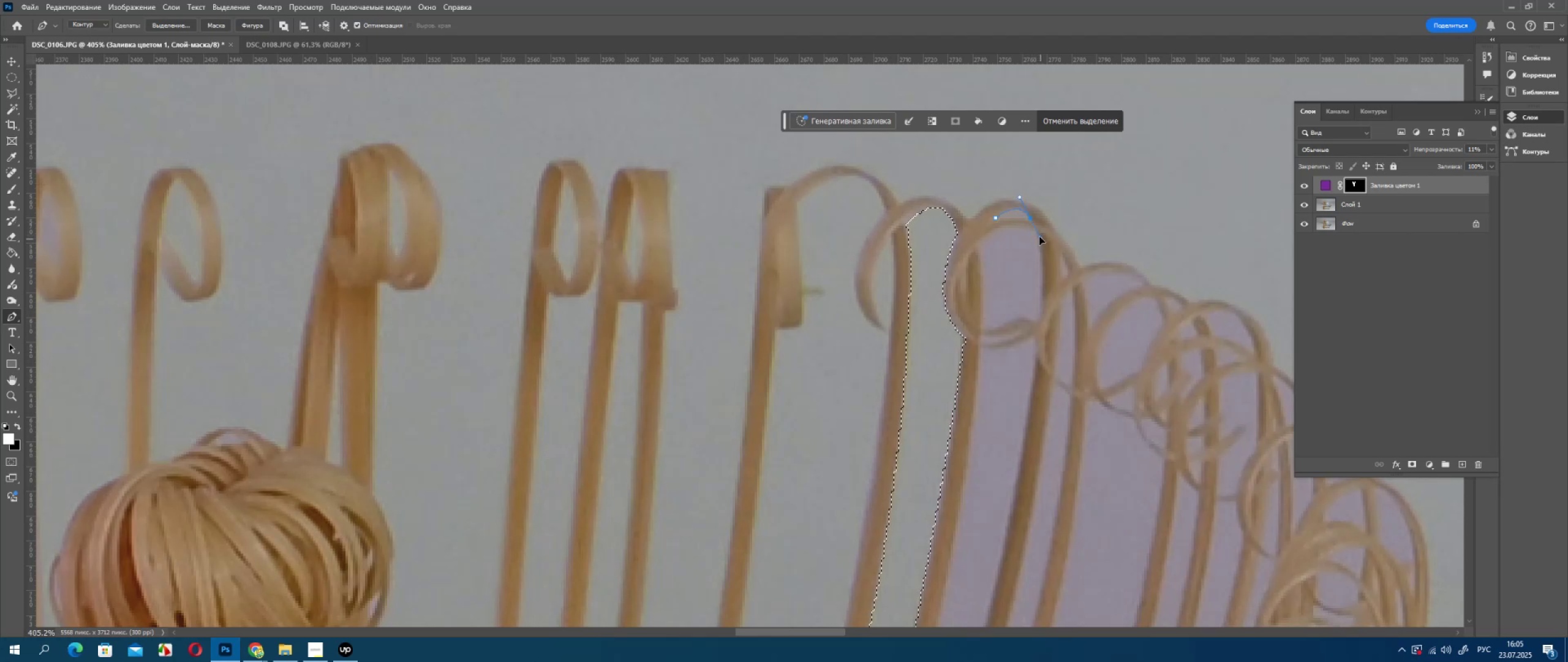 
hold_key(key=AltLeft, duration=0.66)
 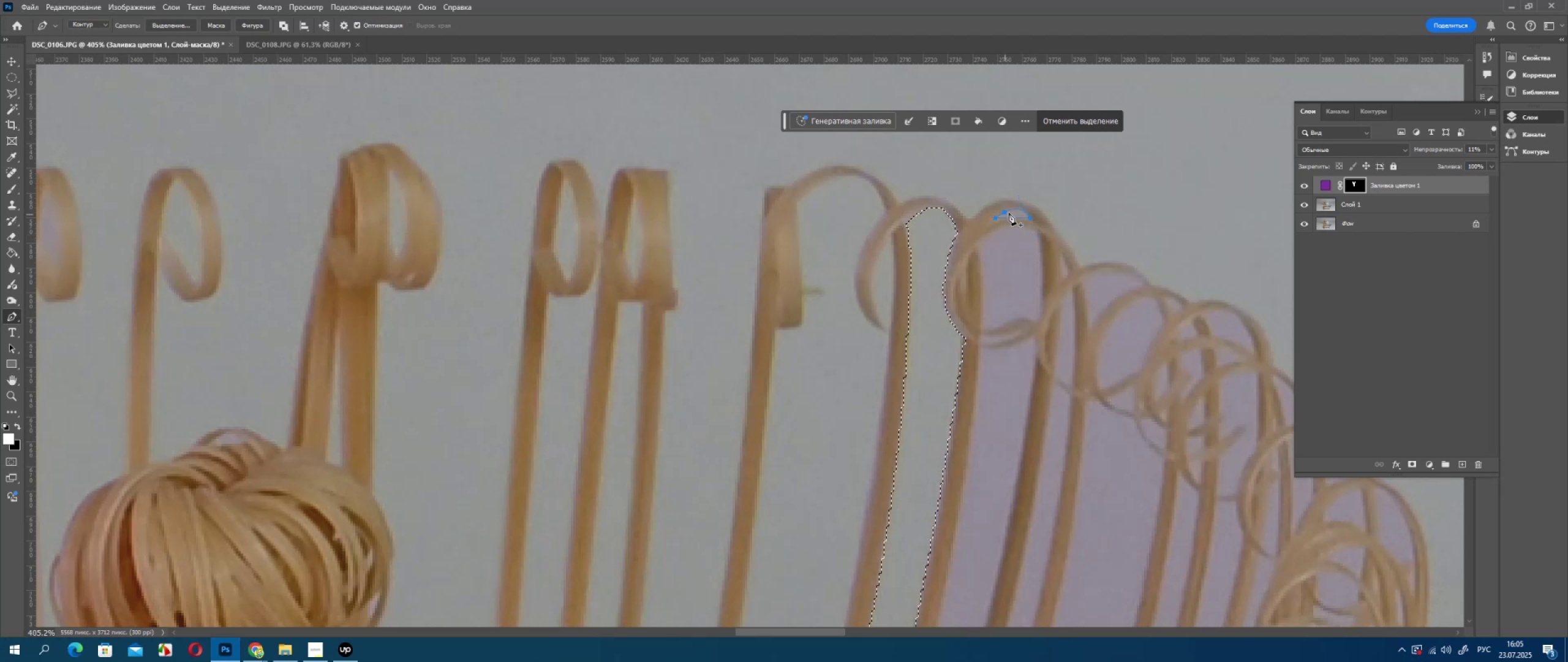 
right_click([1009, 211])
 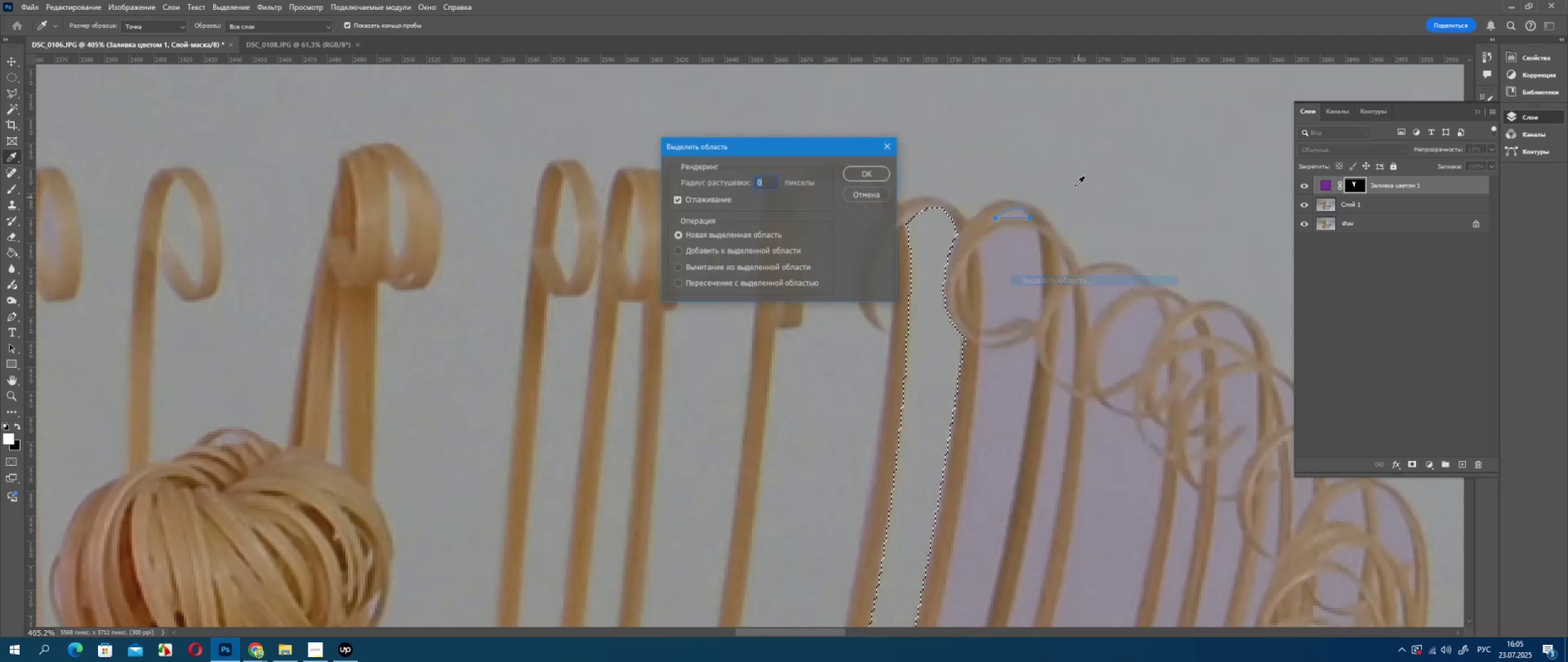 
key(Enter)
 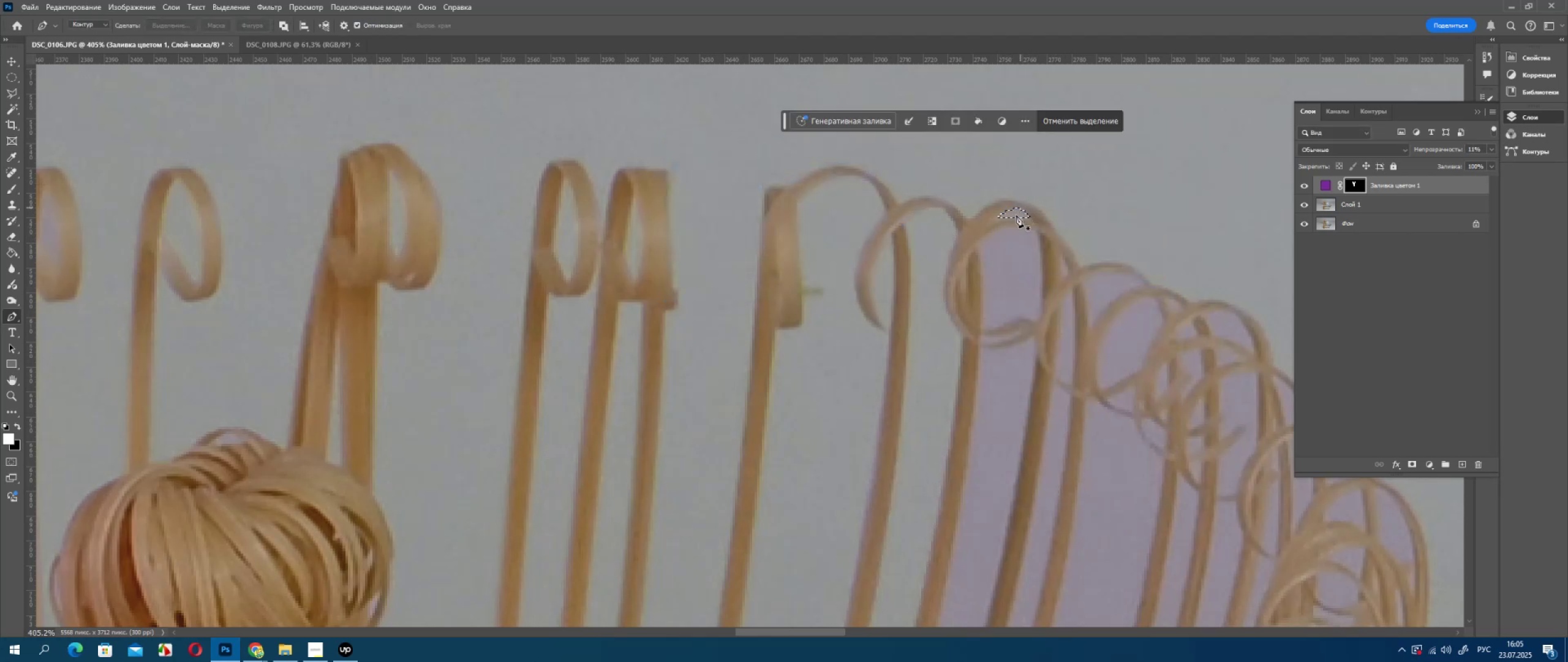 
key(Delete)
 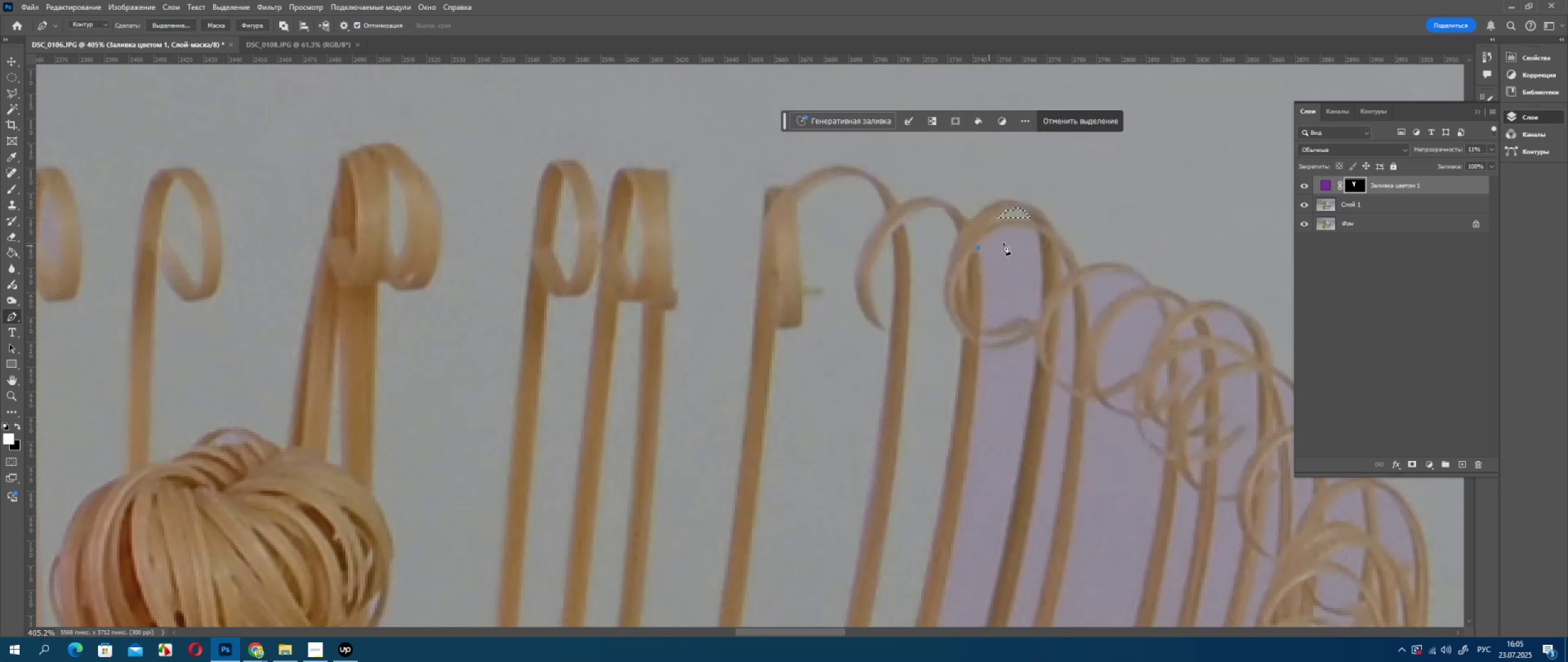 
left_click_drag(start_coordinate=[1037, 234], to_coordinate=[1071, 254])
 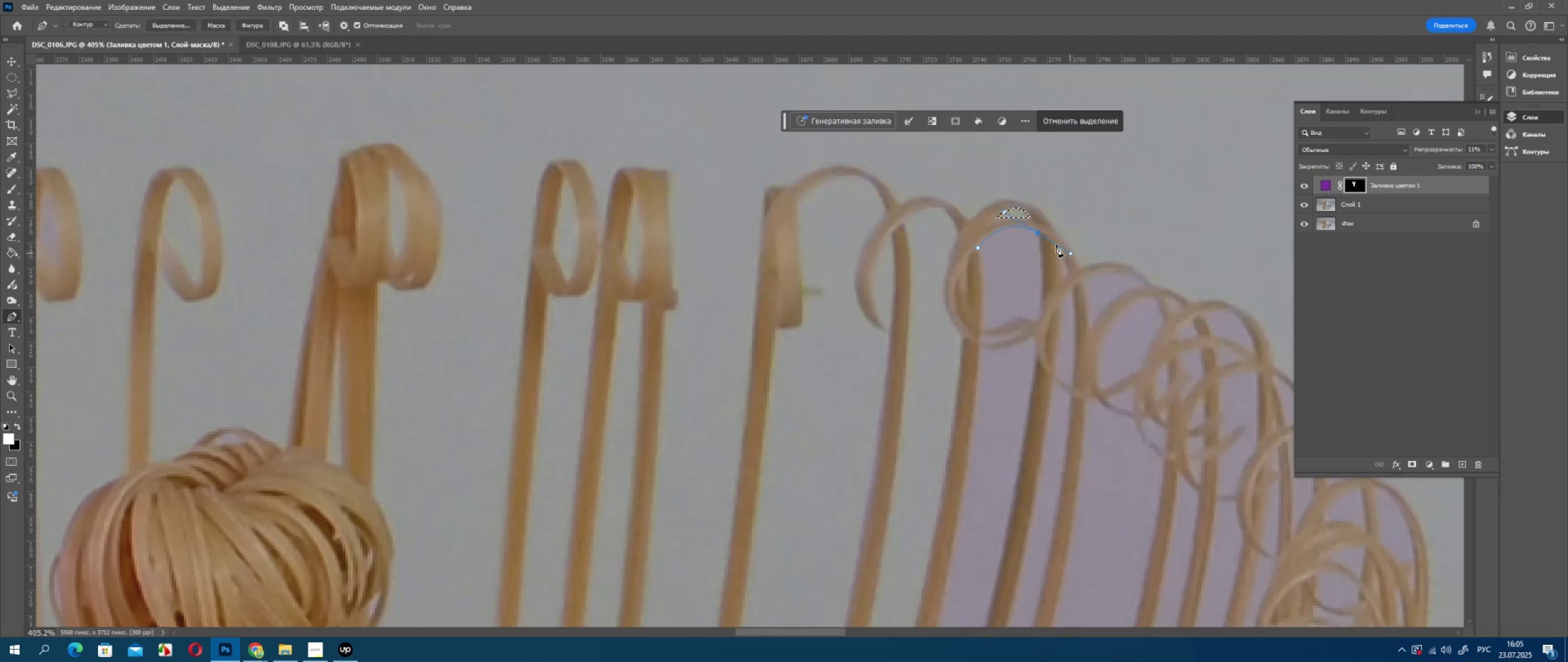 
hold_key(key=AltLeft, duration=0.66)
 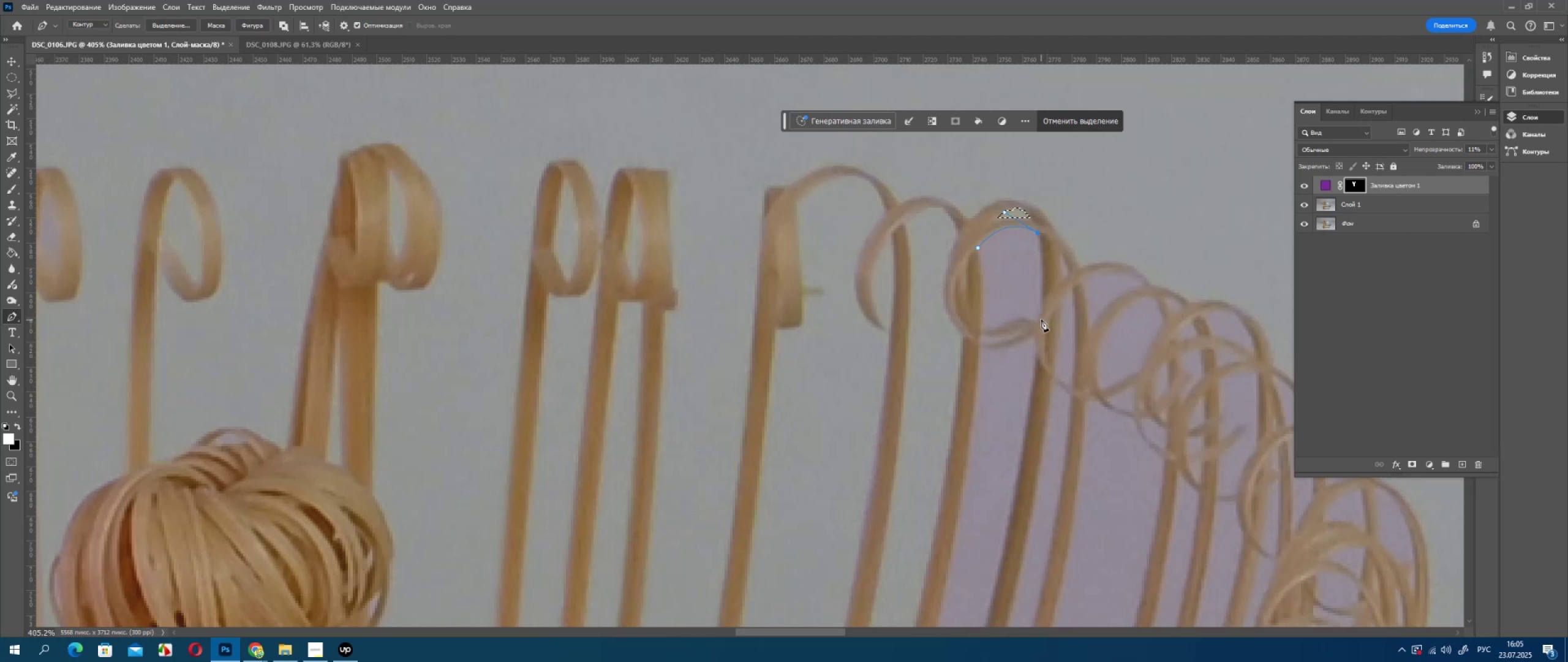 
left_click([1041, 318])
 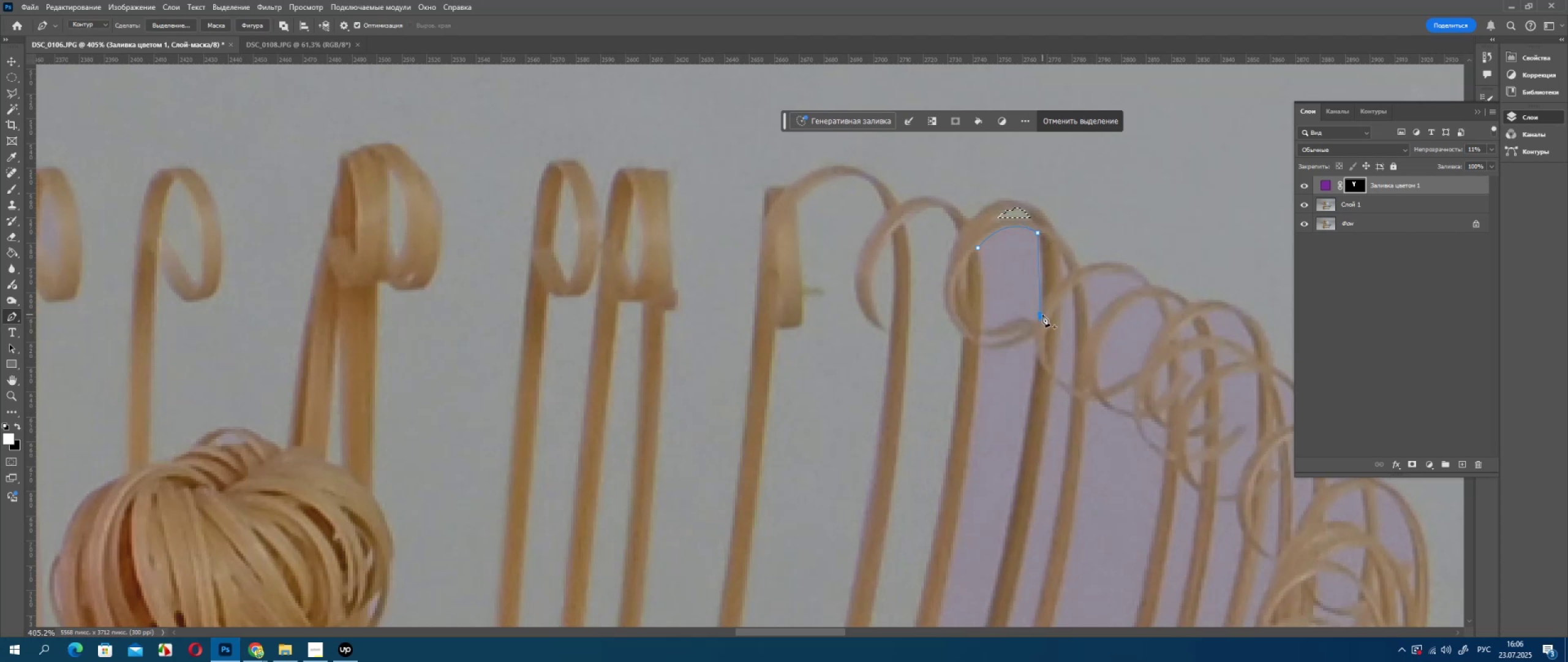 
key(Control+ControlLeft)
 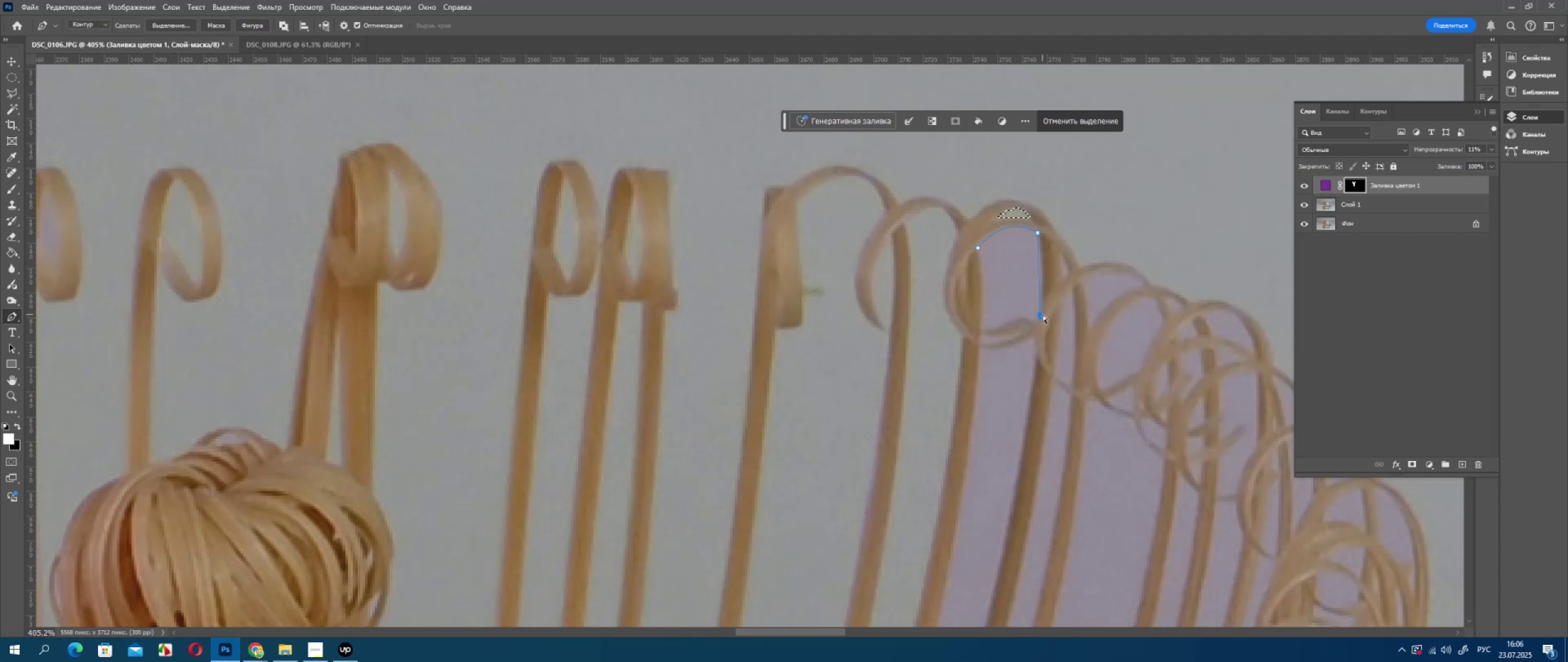 
key(Control+Z)
 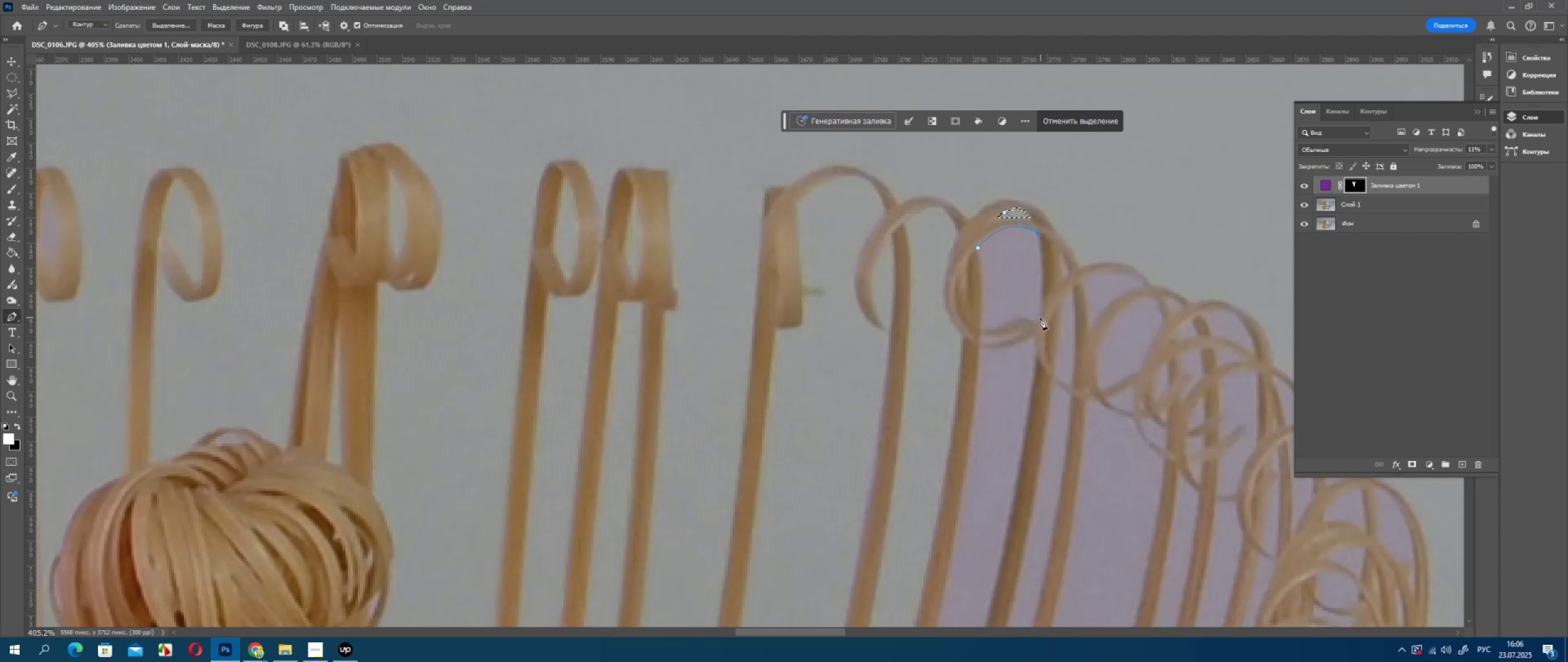 
left_click_drag(start_coordinate=[1040, 318], to_coordinate=[1033, 341])
 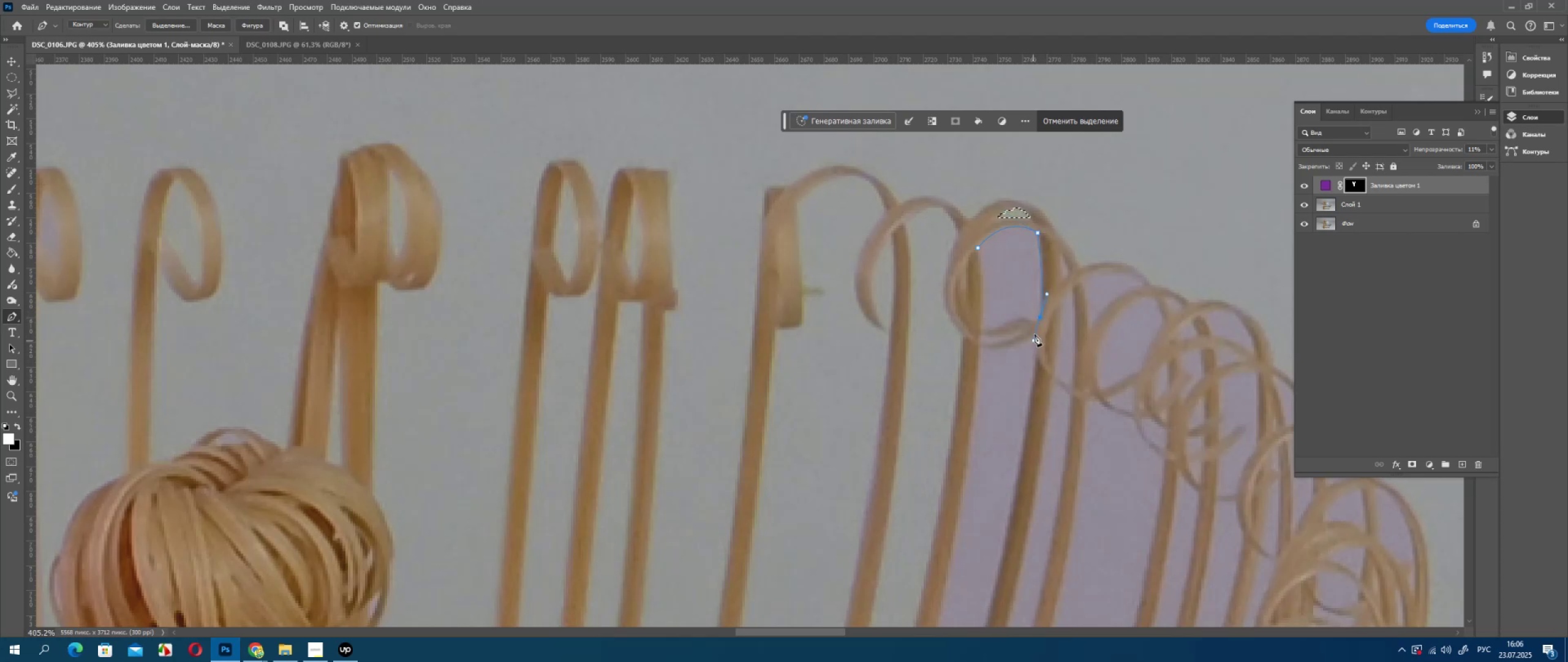 
hold_key(key=AltLeft, duration=0.64)
left_click([1040, 319])
 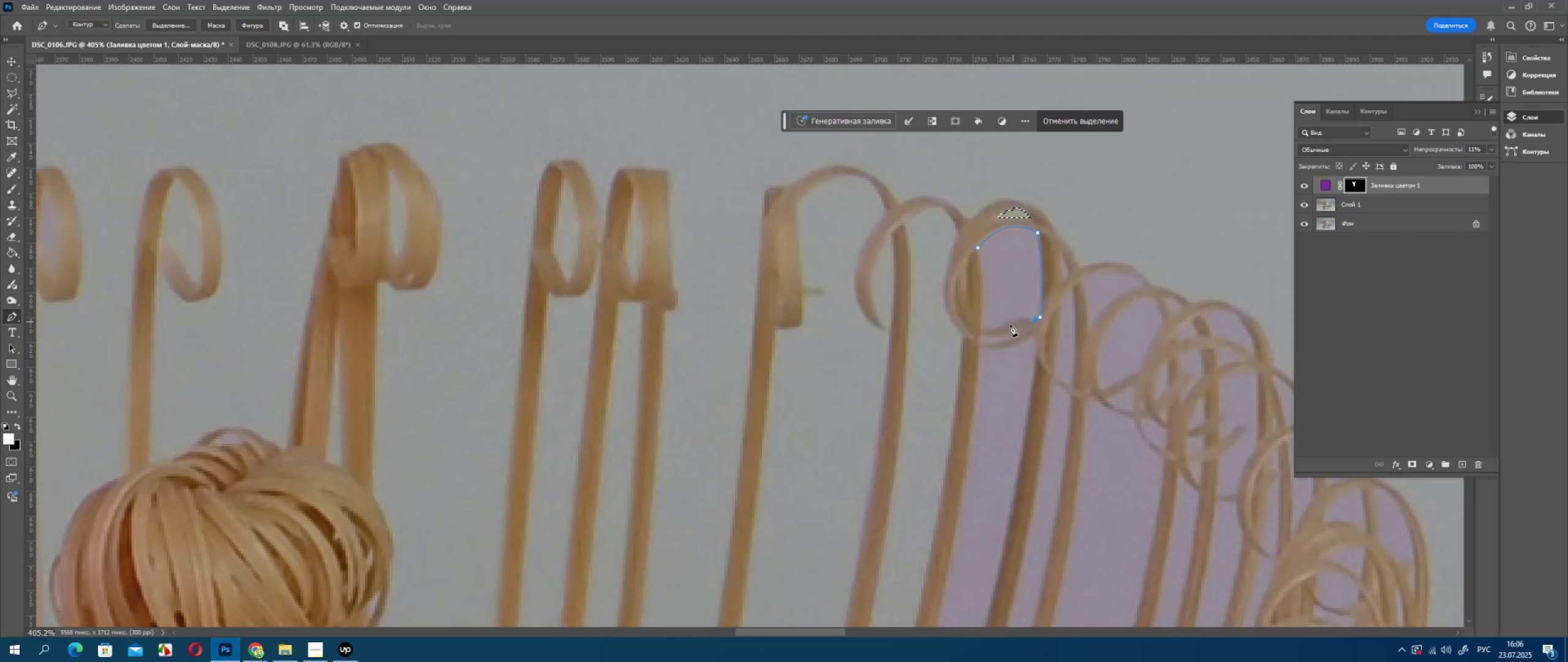 
left_click_drag(start_coordinate=[1008, 321], to_coordinate=[1003, 325])
 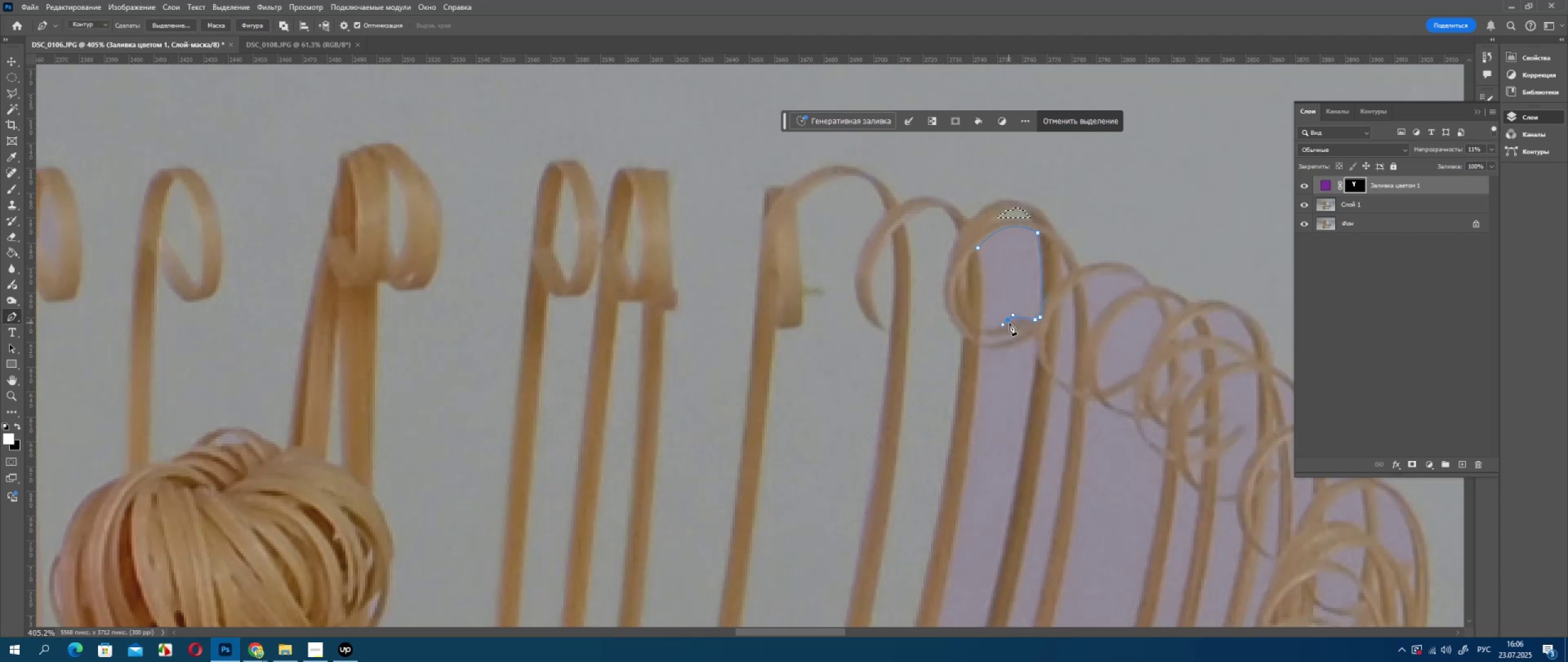 
hold_key(key=AltLeft, duration=0.46)
left_click([1008, 319])
 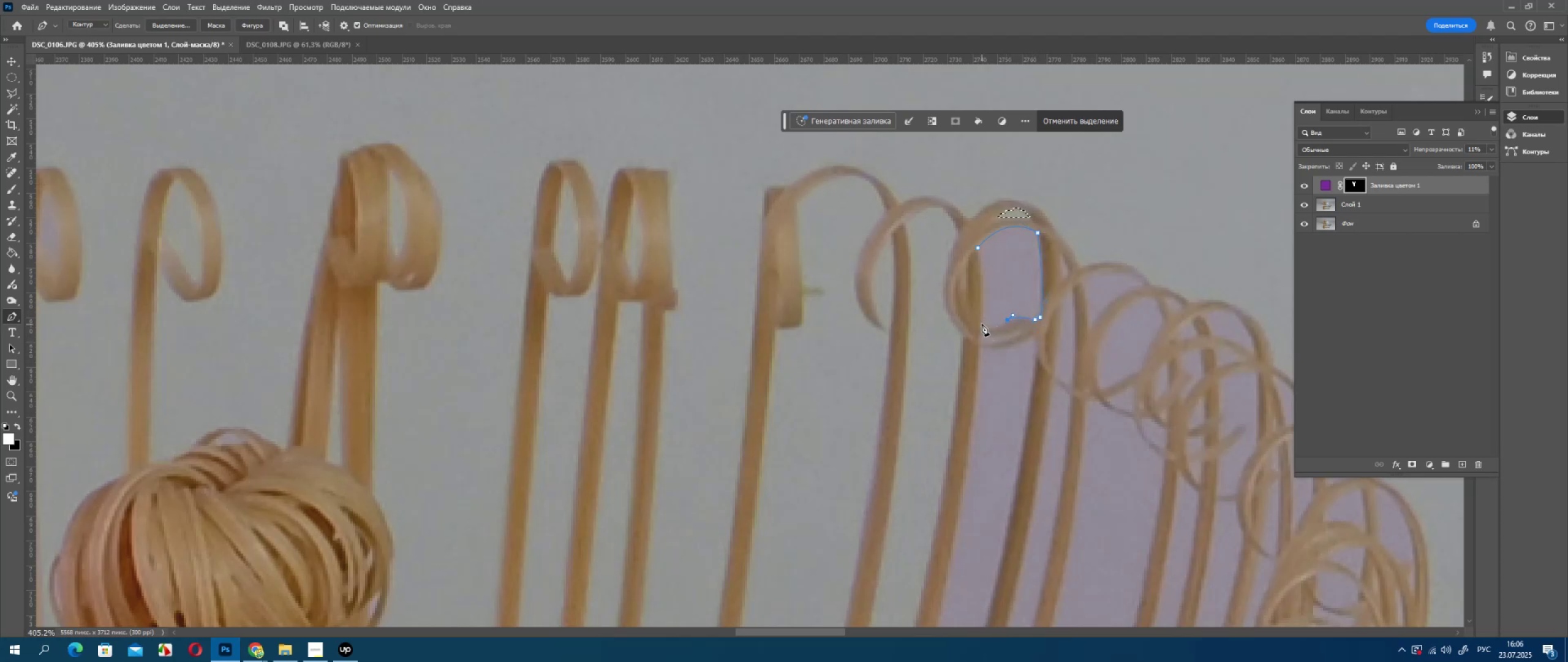 
left_click_drag(start_coordinate=[982, 323], to_coordinate=[984, 308])
 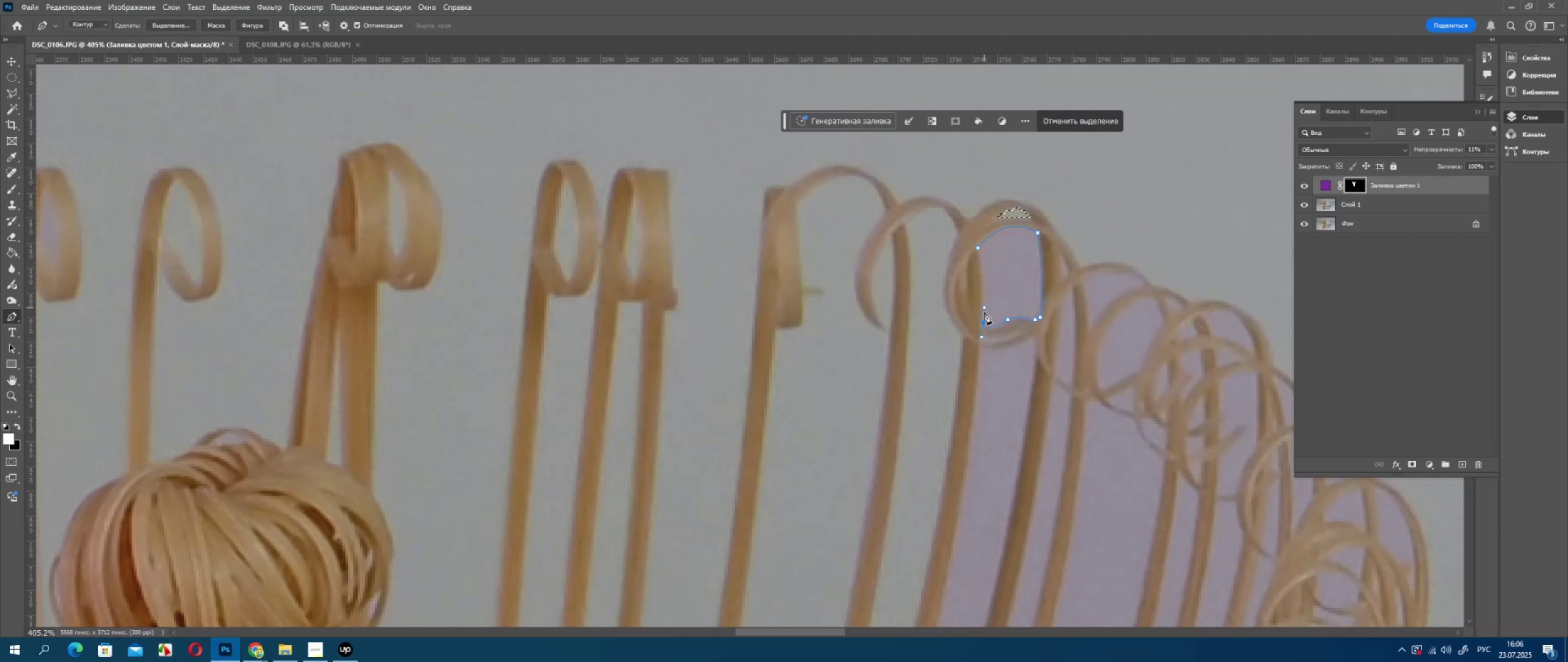 
hold_key(key=AltLeft, duration=0.53)
 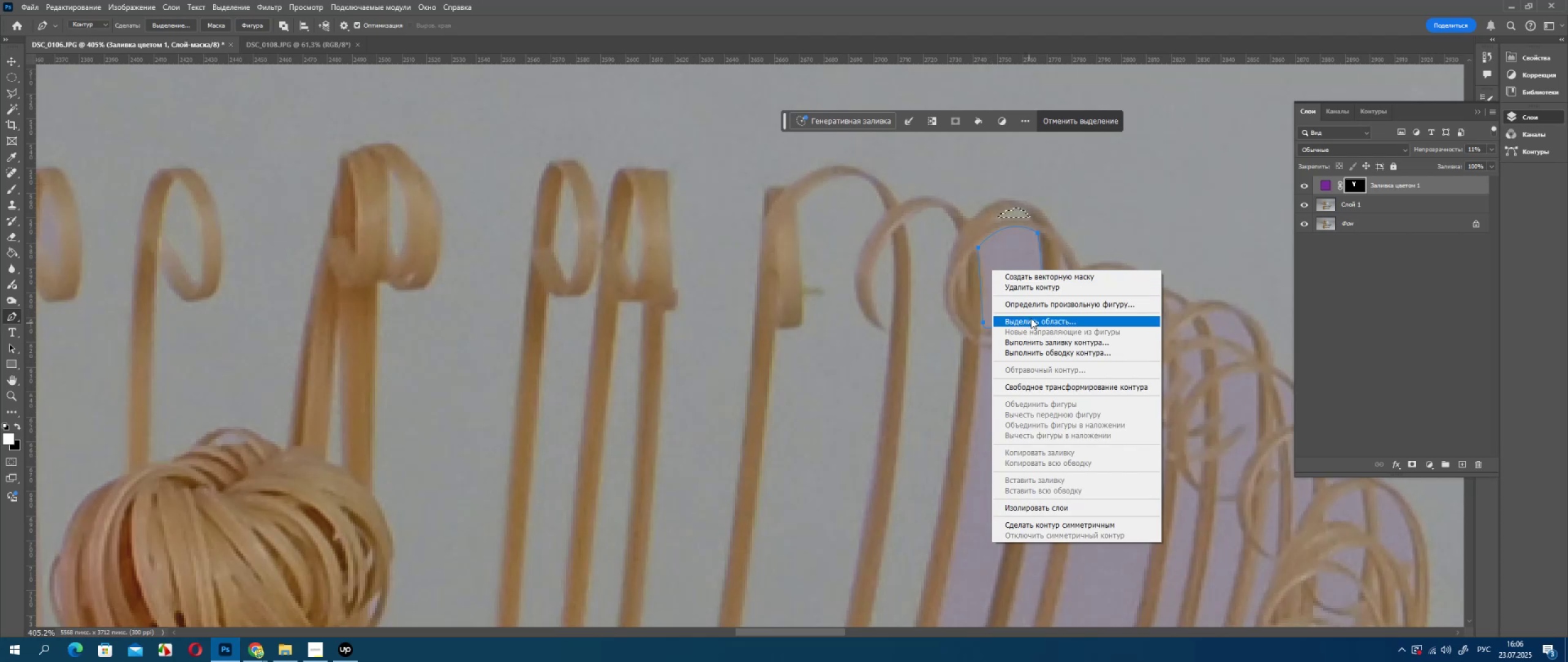 
key(Enter)
 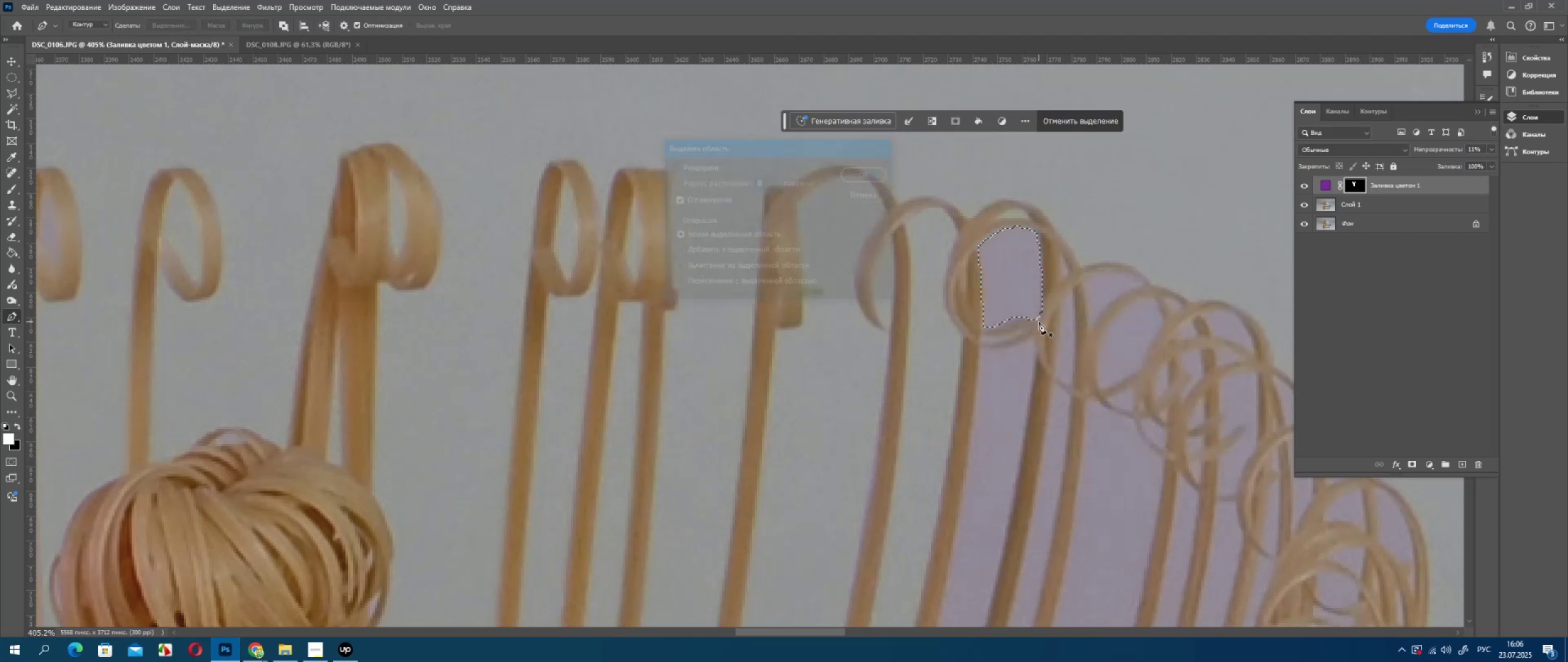 
key(Delete)
 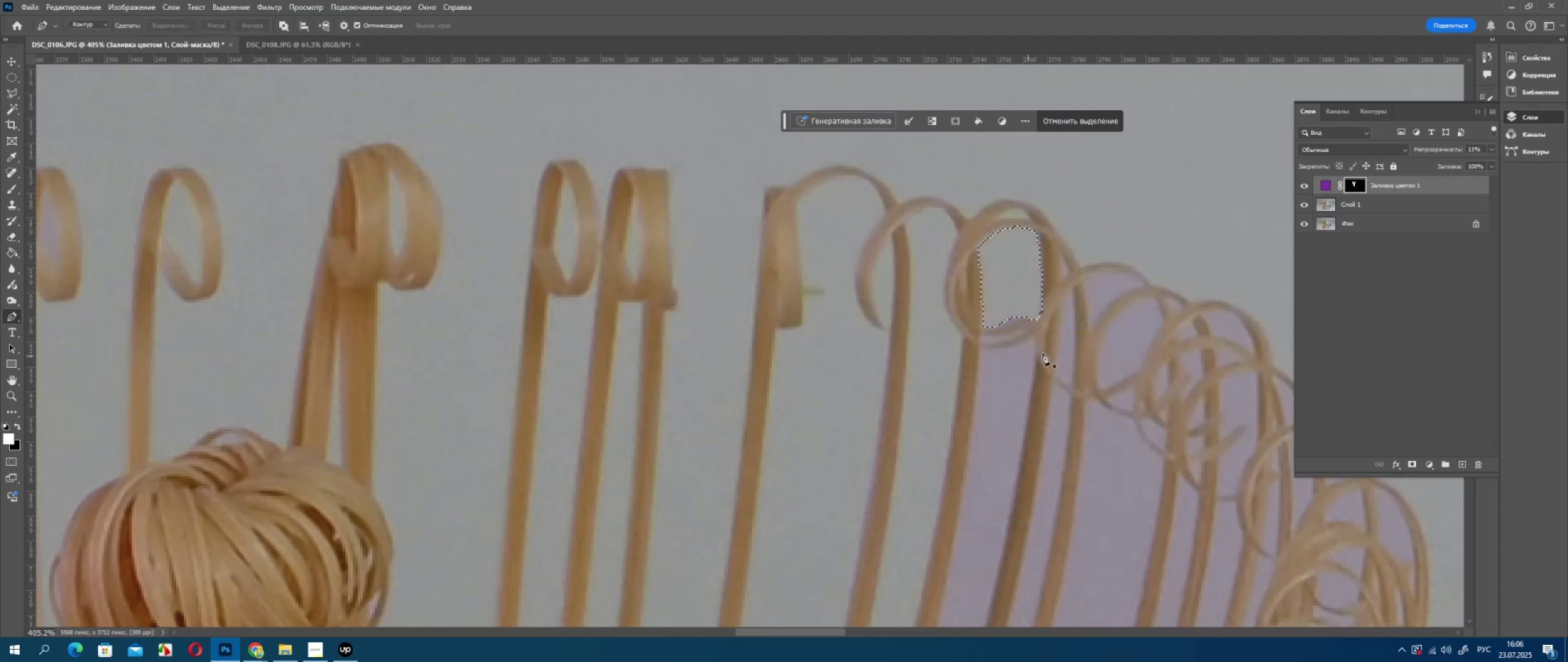 
hold_key(key=Space, duration=0.54)
 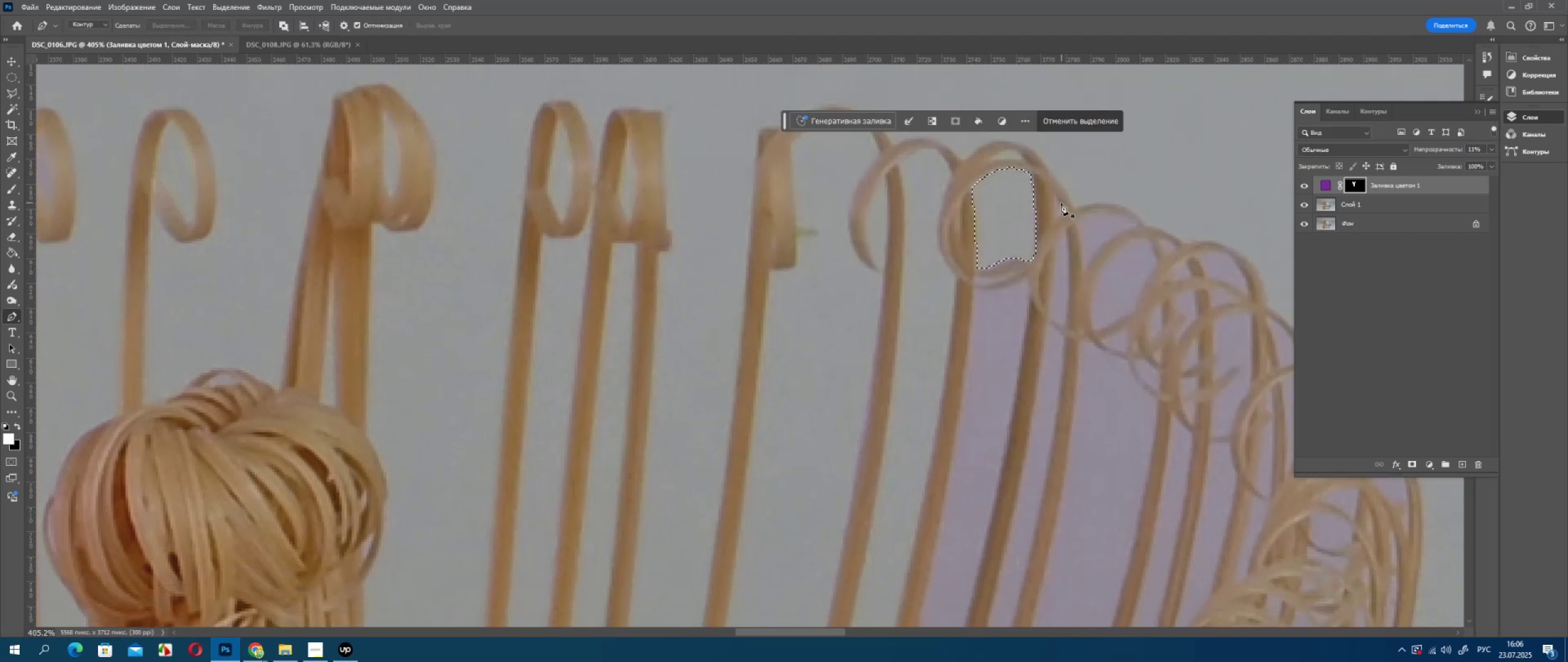 
left_click_drag(start_coordinate=[1049, 363], to_coordinate=[1043, 305])
 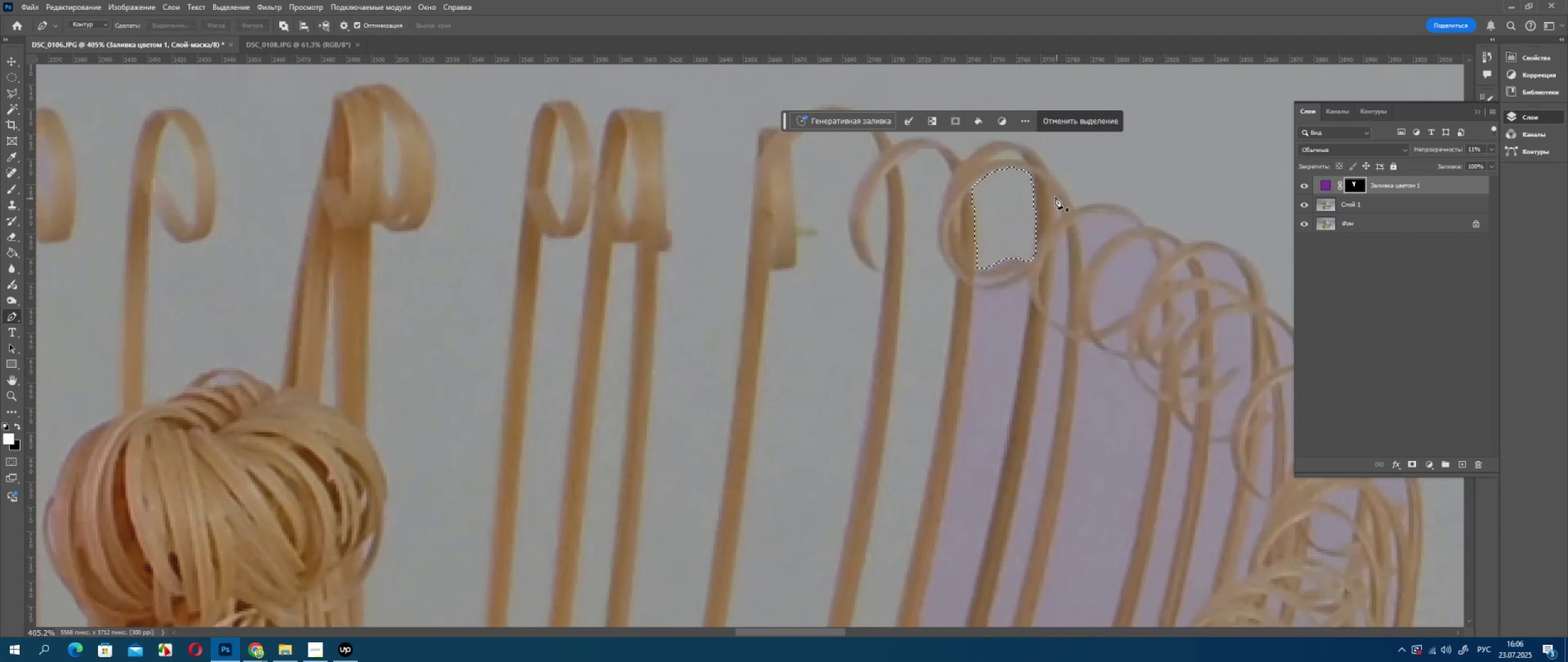 
left_click([1055, 196])
 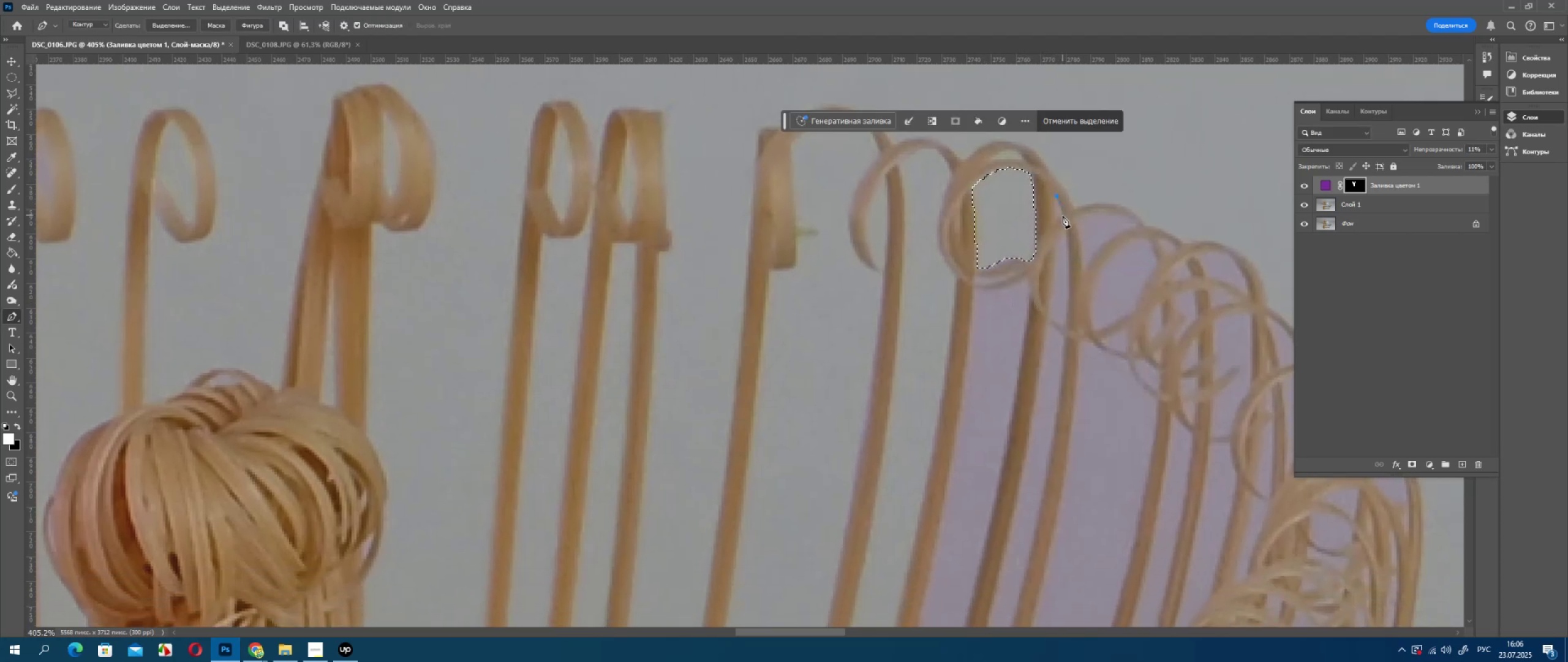 
left_click([1063, 216])
 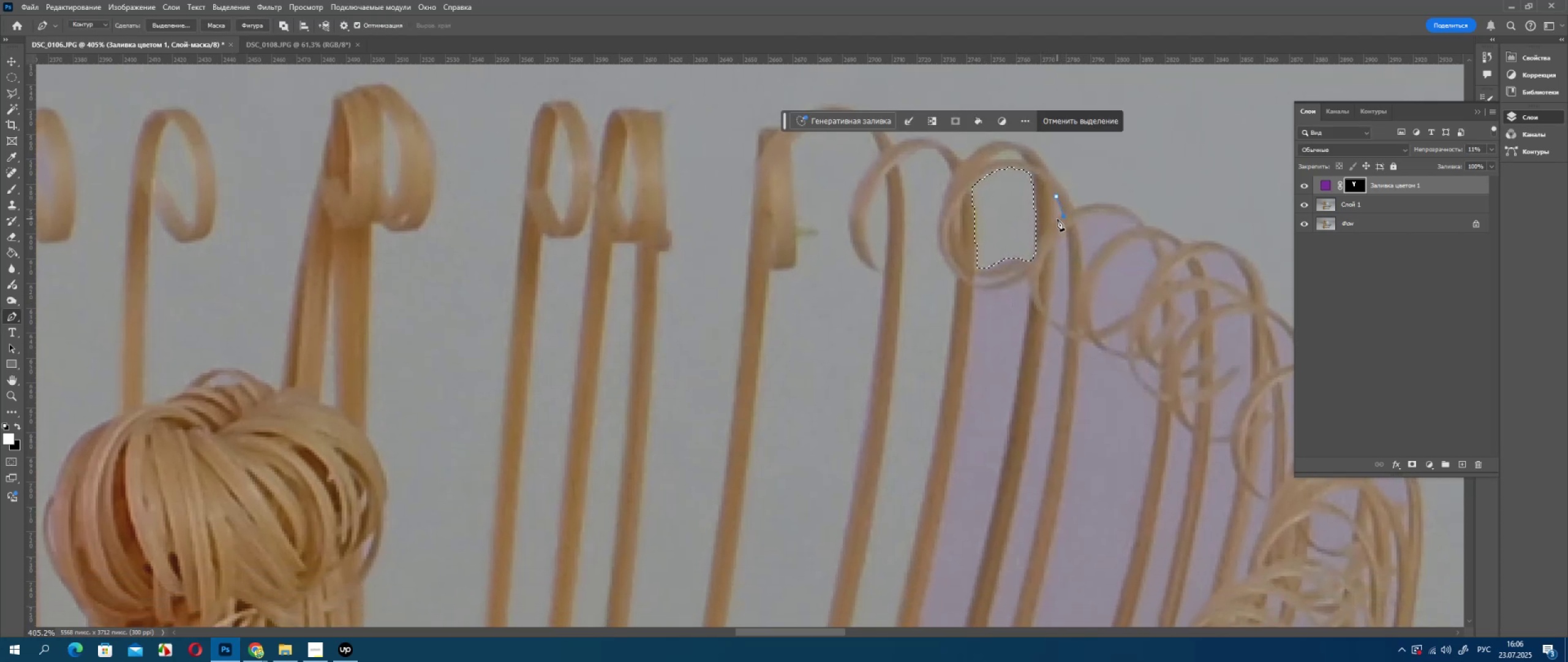 
left_click([1057, 219])
 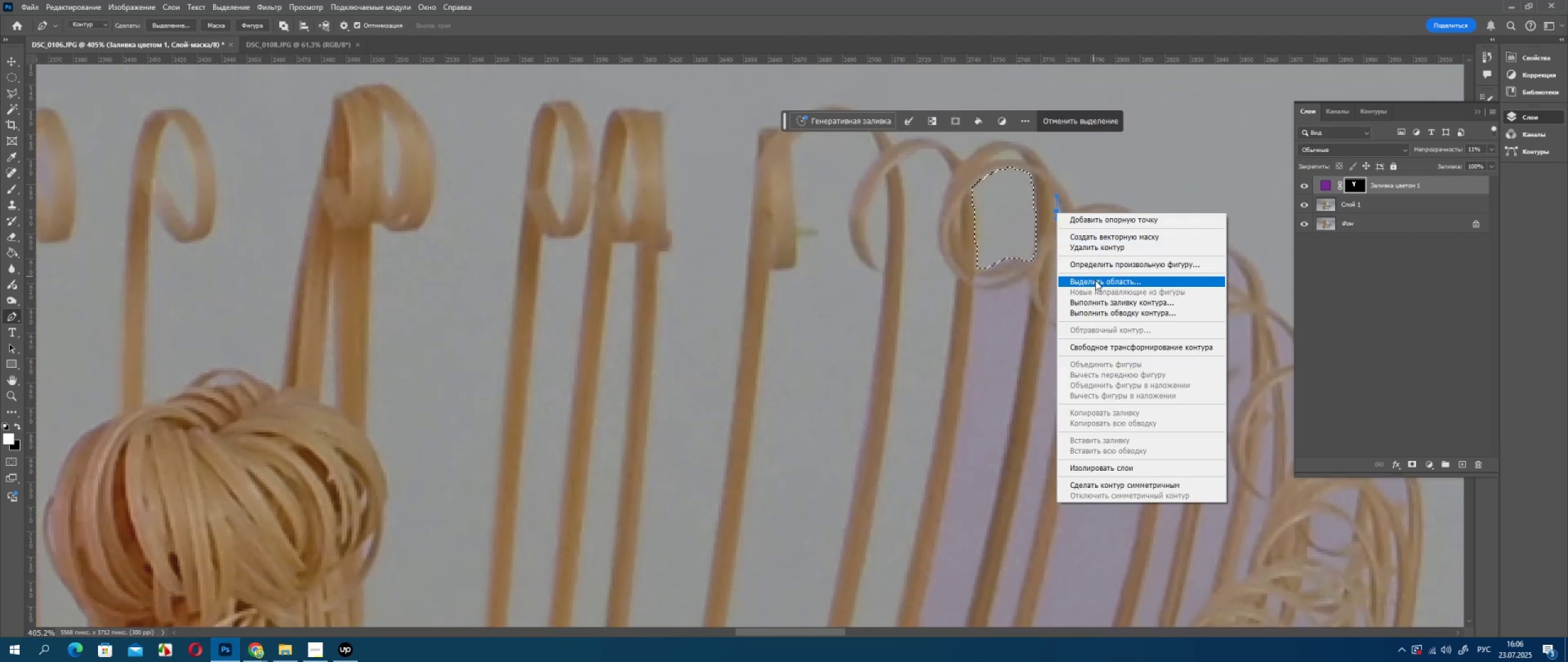 
key(Enter)
 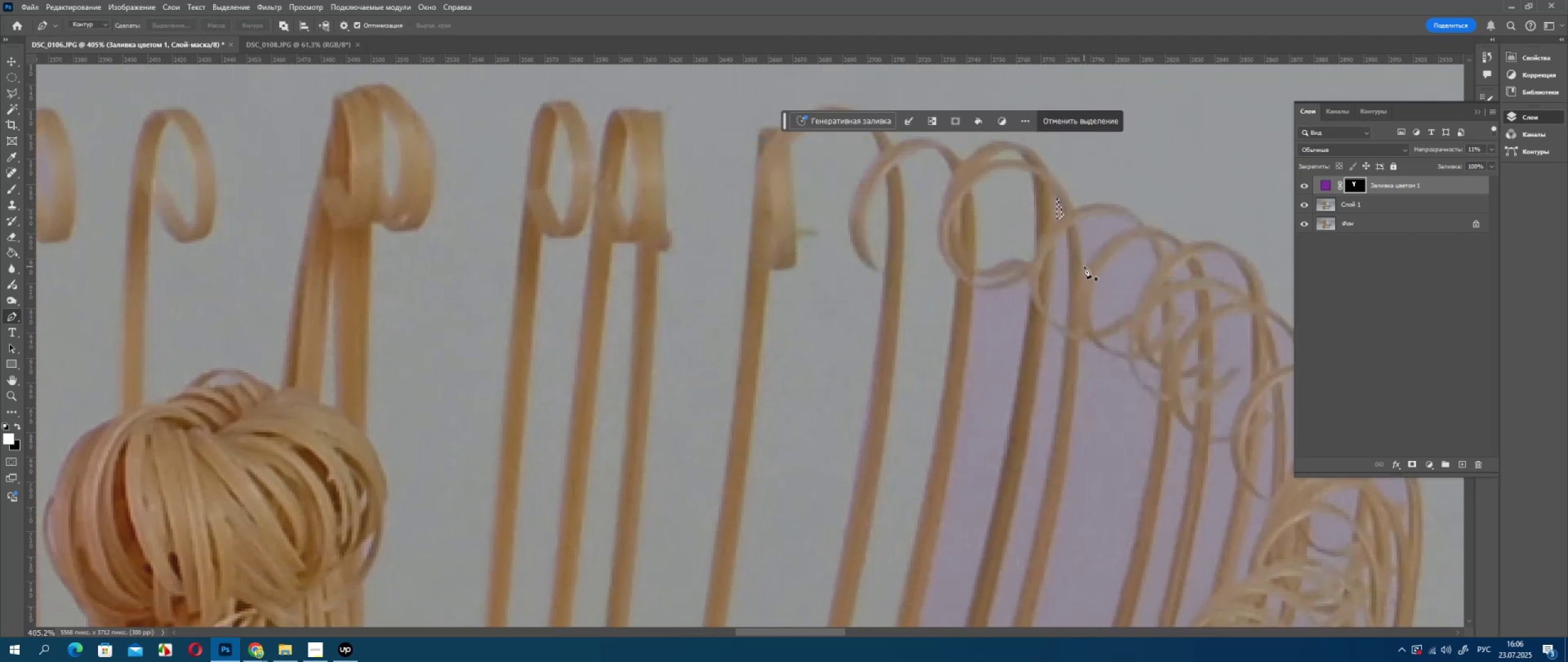 
key(Delete)
 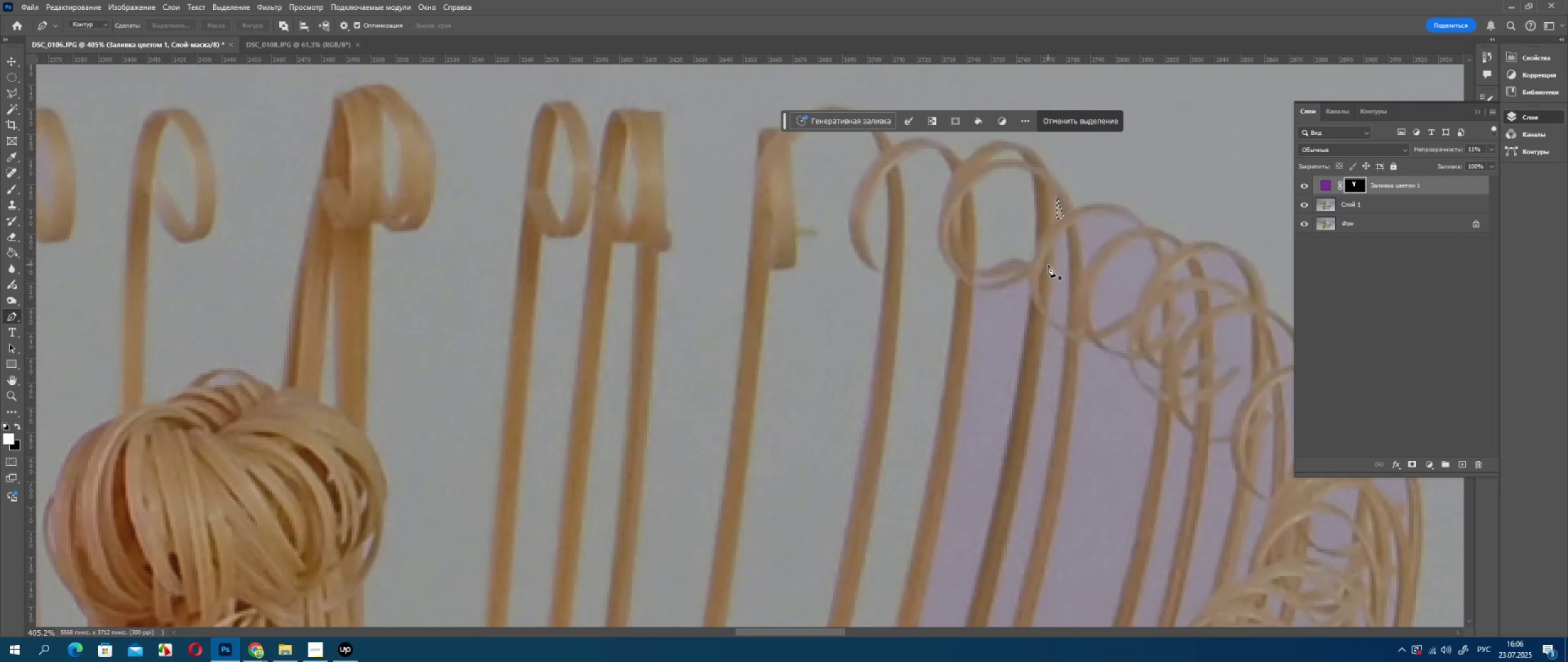 
wait(10.0)
 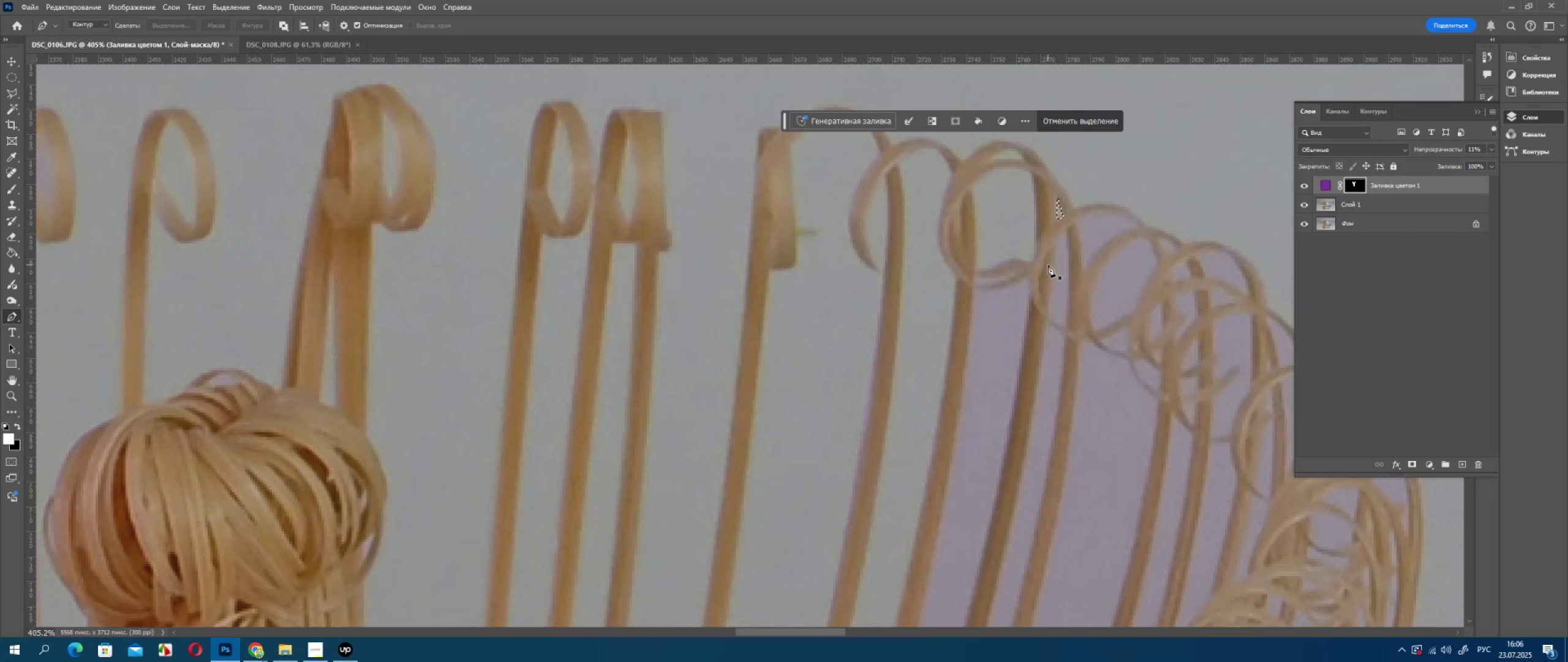 
left_click([976, 292])
 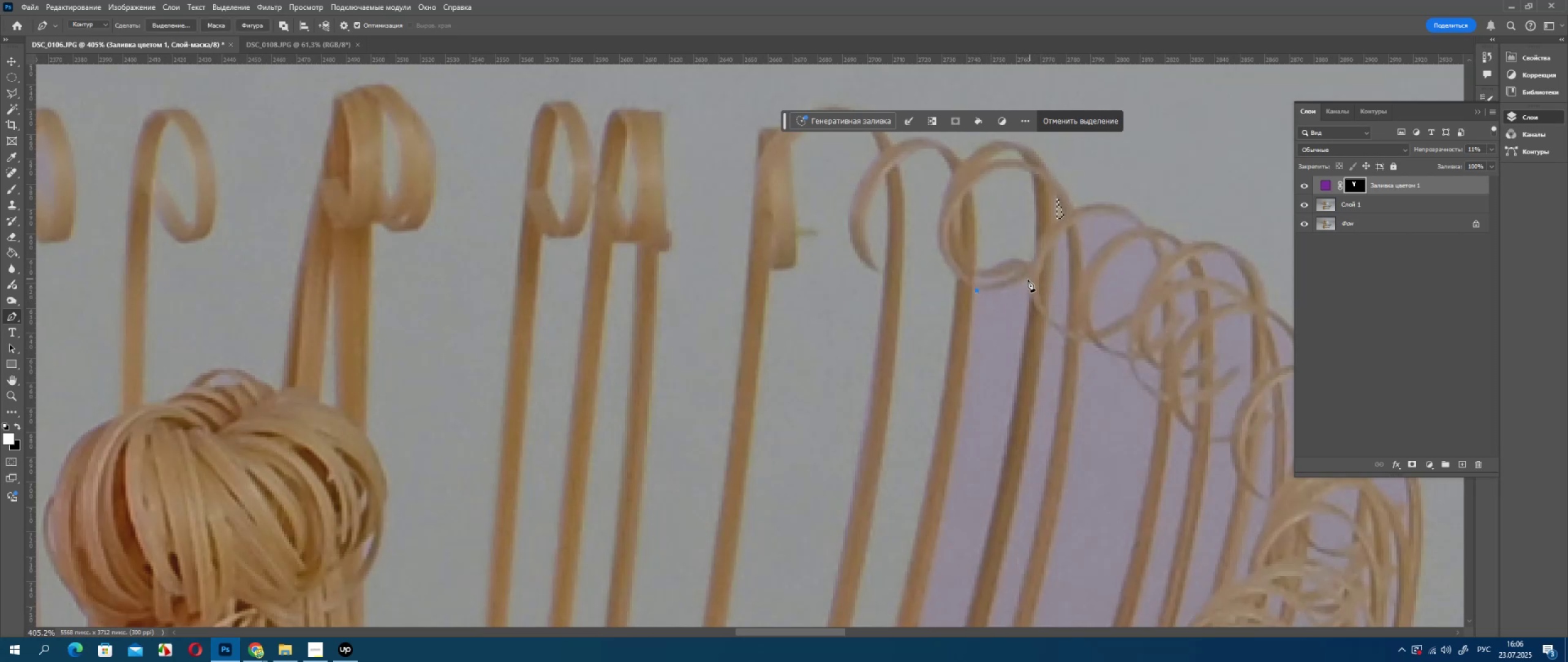 
left_click_drag(start_coordinate=[1027, 280], to_coordinate=[1041, 267])
 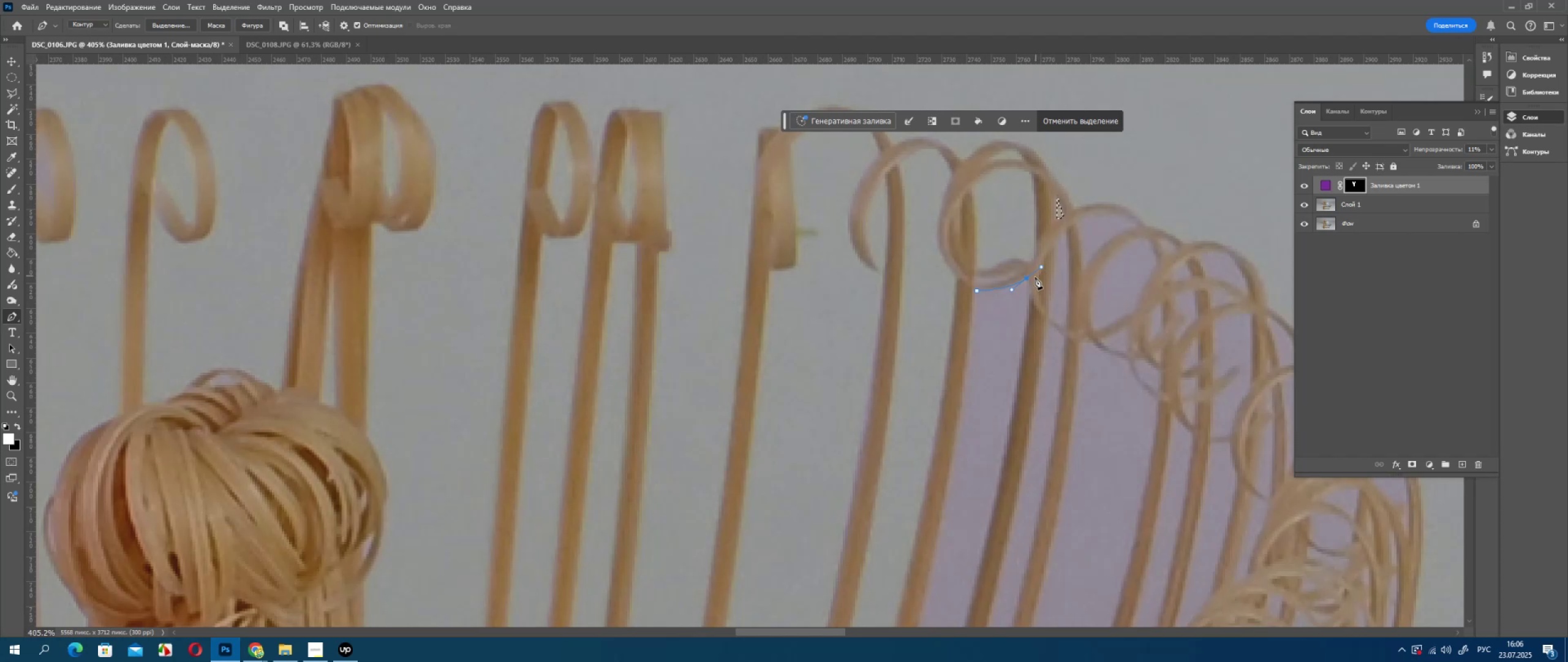 
hold_key(key=AltLeft, duration=0.58)
left_click([1028, 280])
 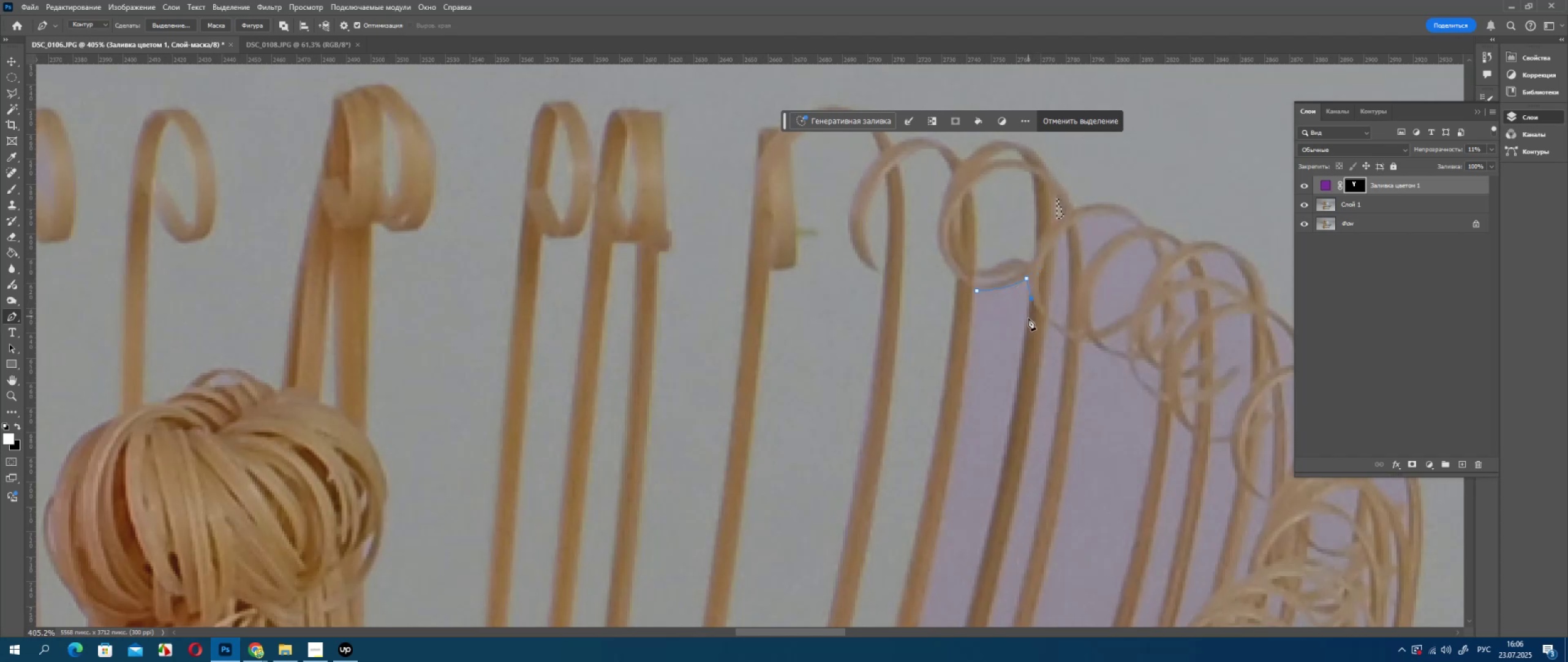 
hold_key(key=Space, duration=0.65)
 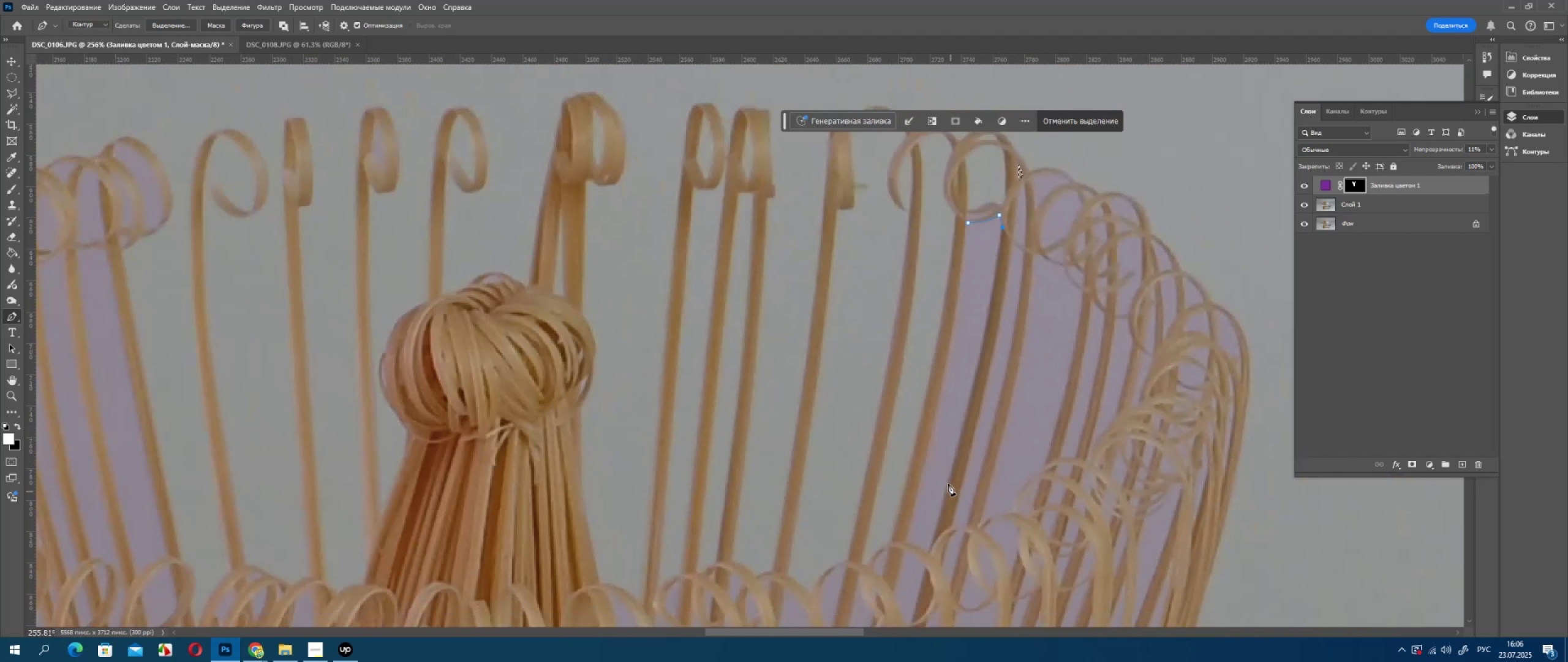 
left_click_drag(start_coordinate=[1018, 484], to_coordinate=[1012, 287])
 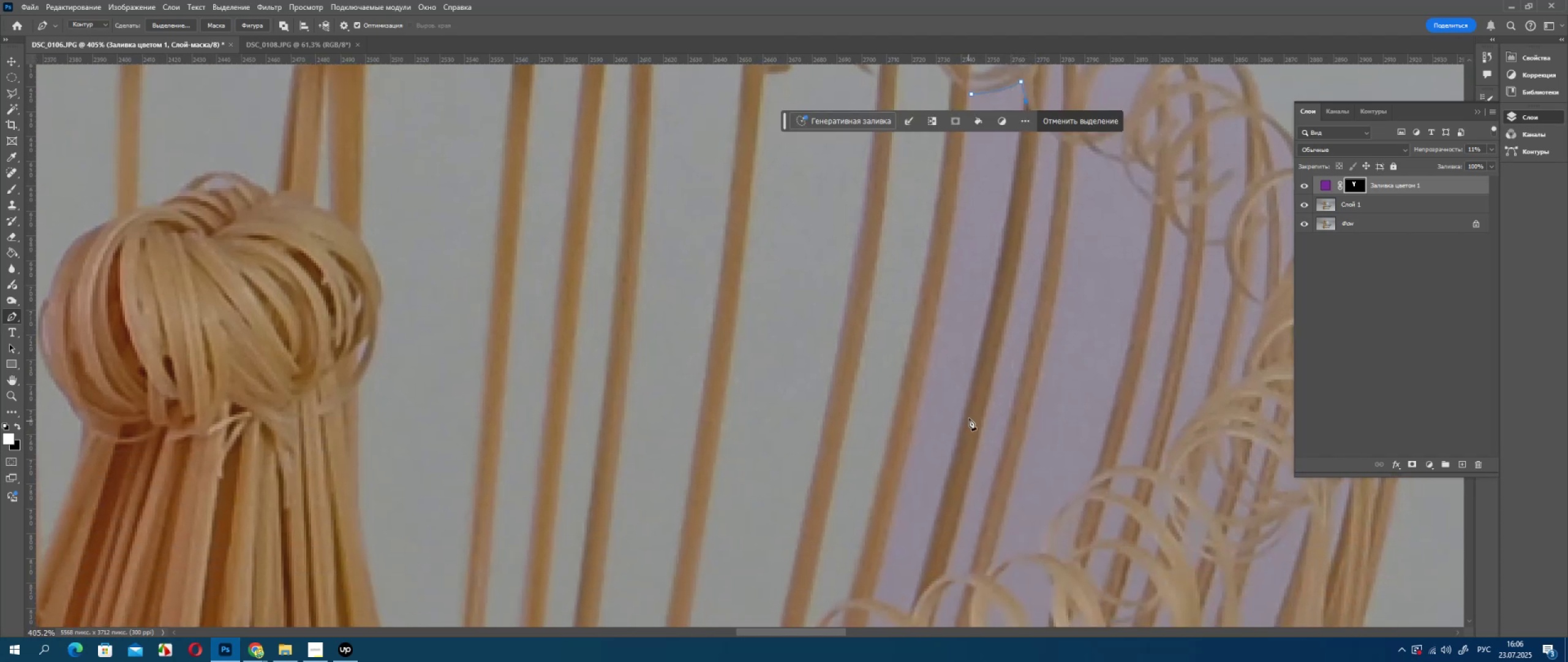 
key(Alt+AltLeft)
 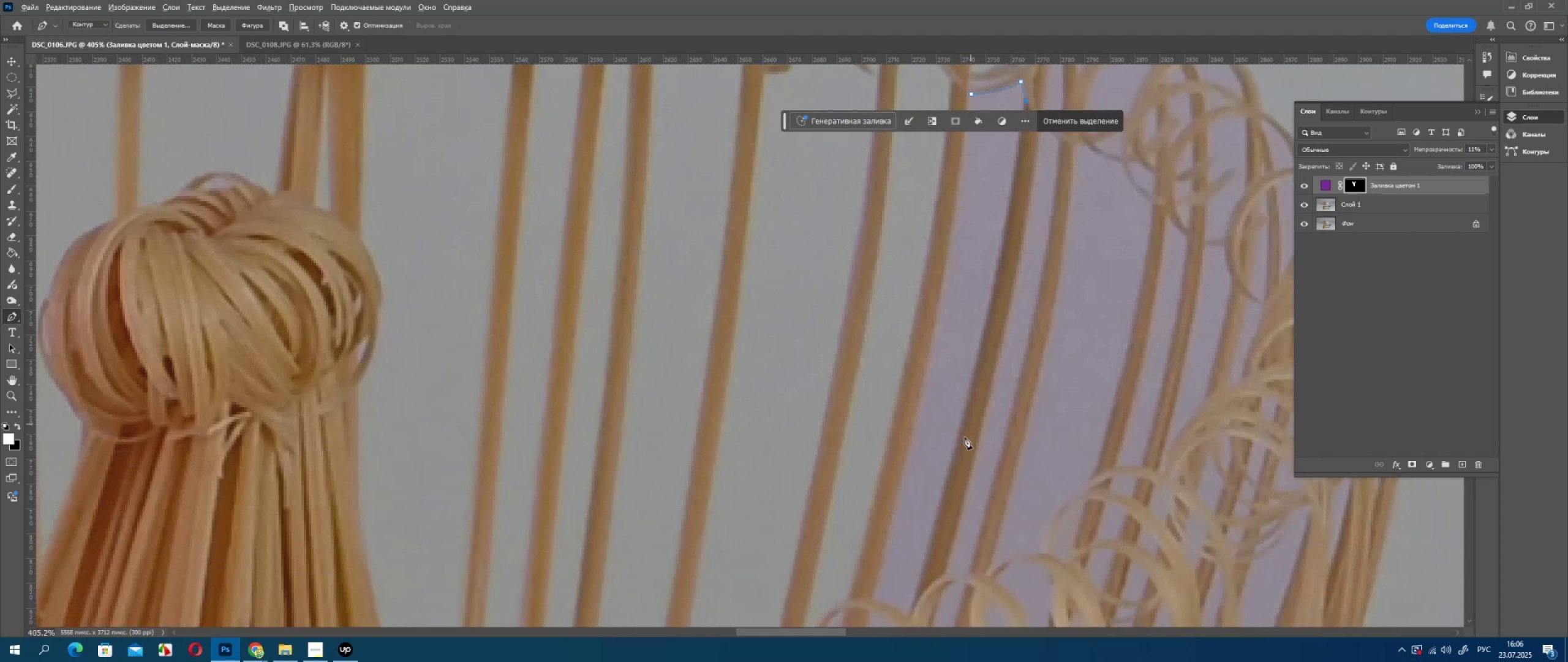 
scroll: coordinate [957, 455], scroll_direction: down, amount: 5.0
 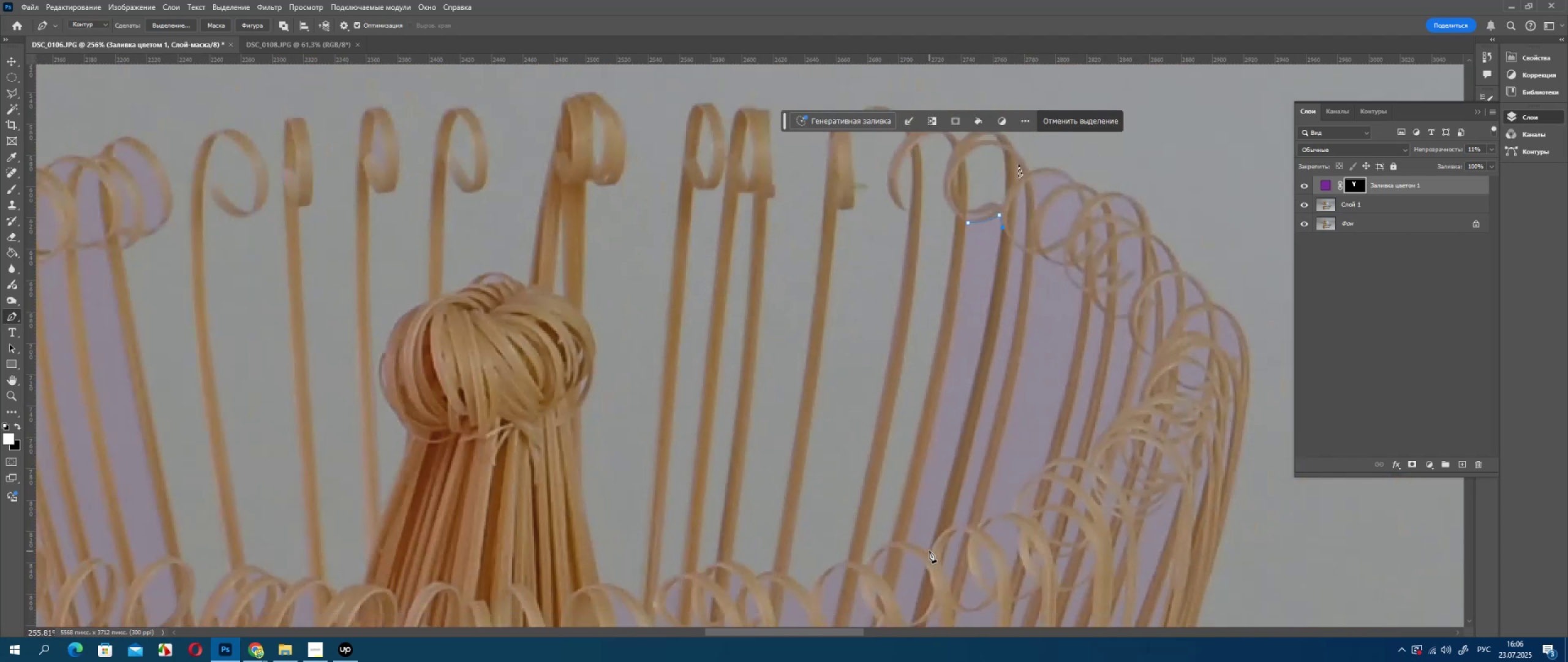 
left_click_drag(start_coordinate=[929, 549], to_coordinate=[883, 513])
 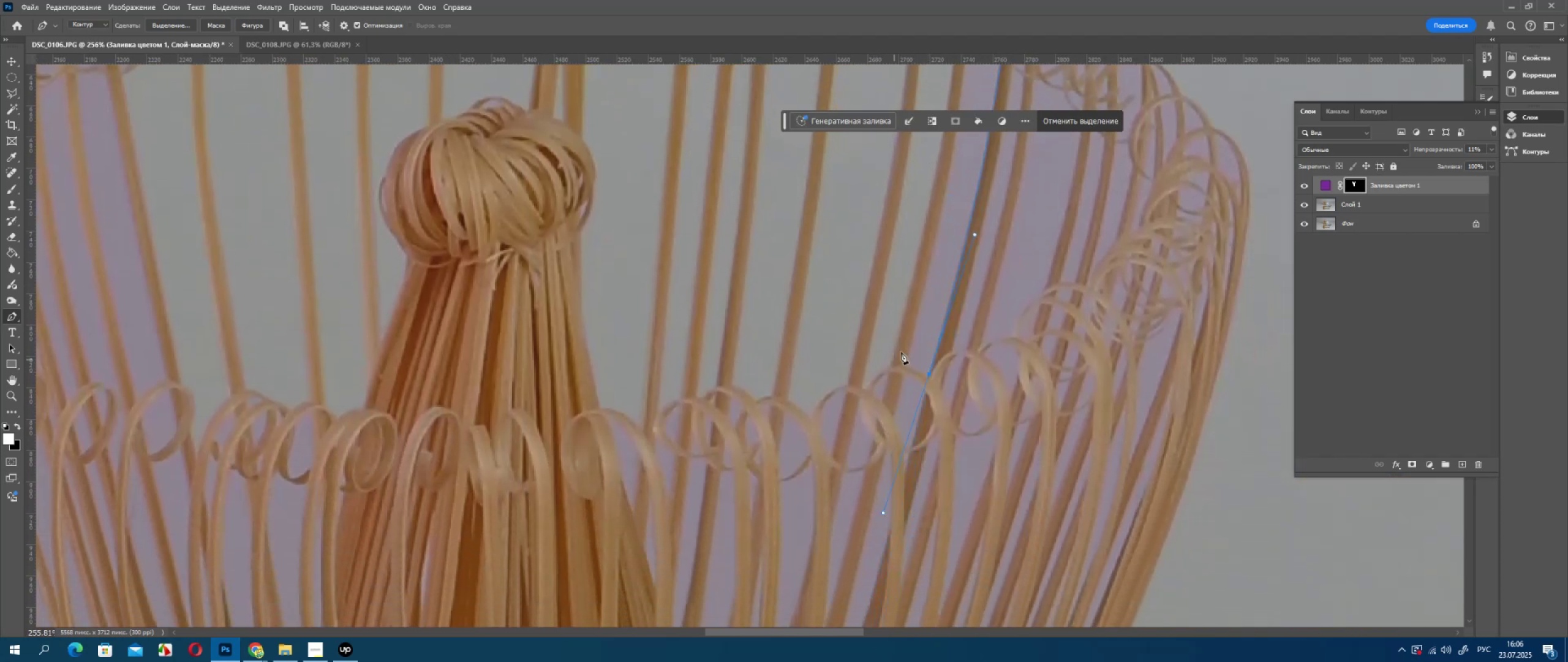 
hold_key(key=AltLeft, duration=1.5)
left_click([929, 375])
 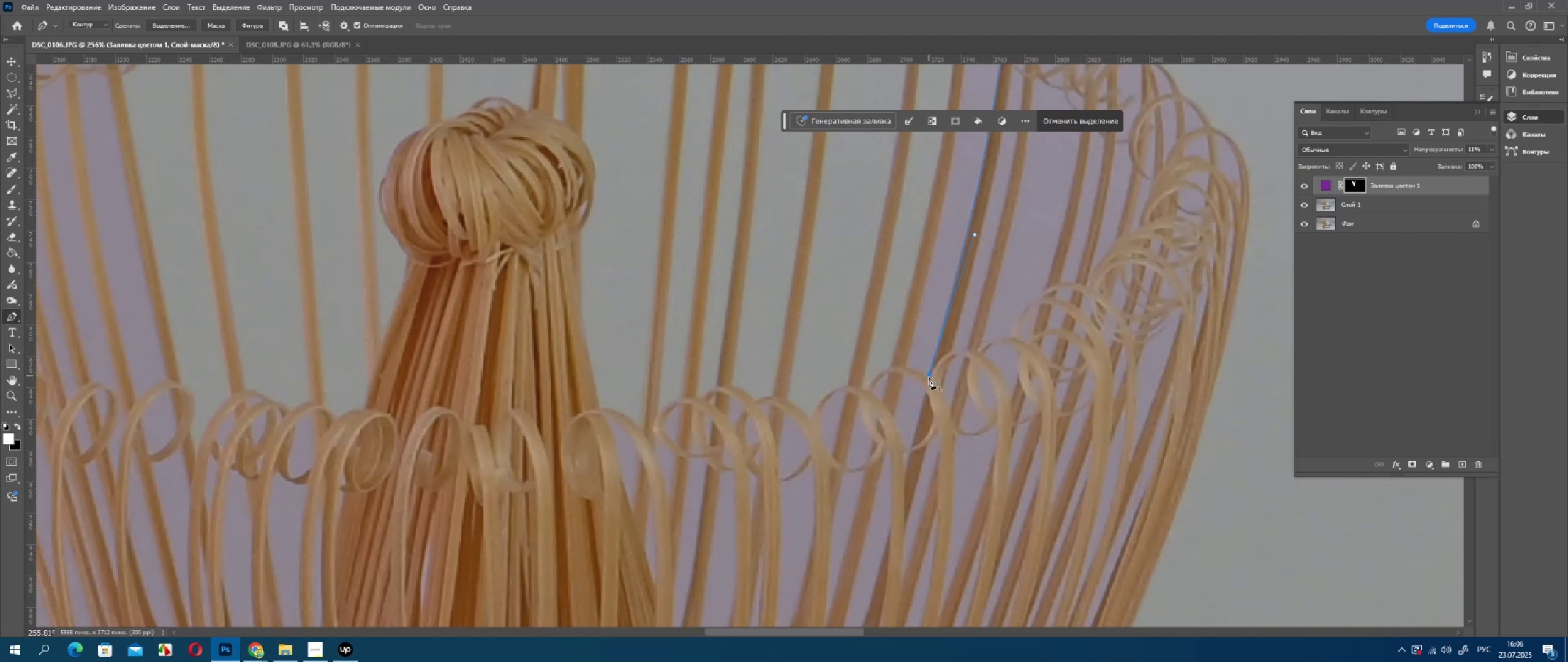 
scroll: coordinate [928, 379], scroll_direction: up, amount: 4.0
 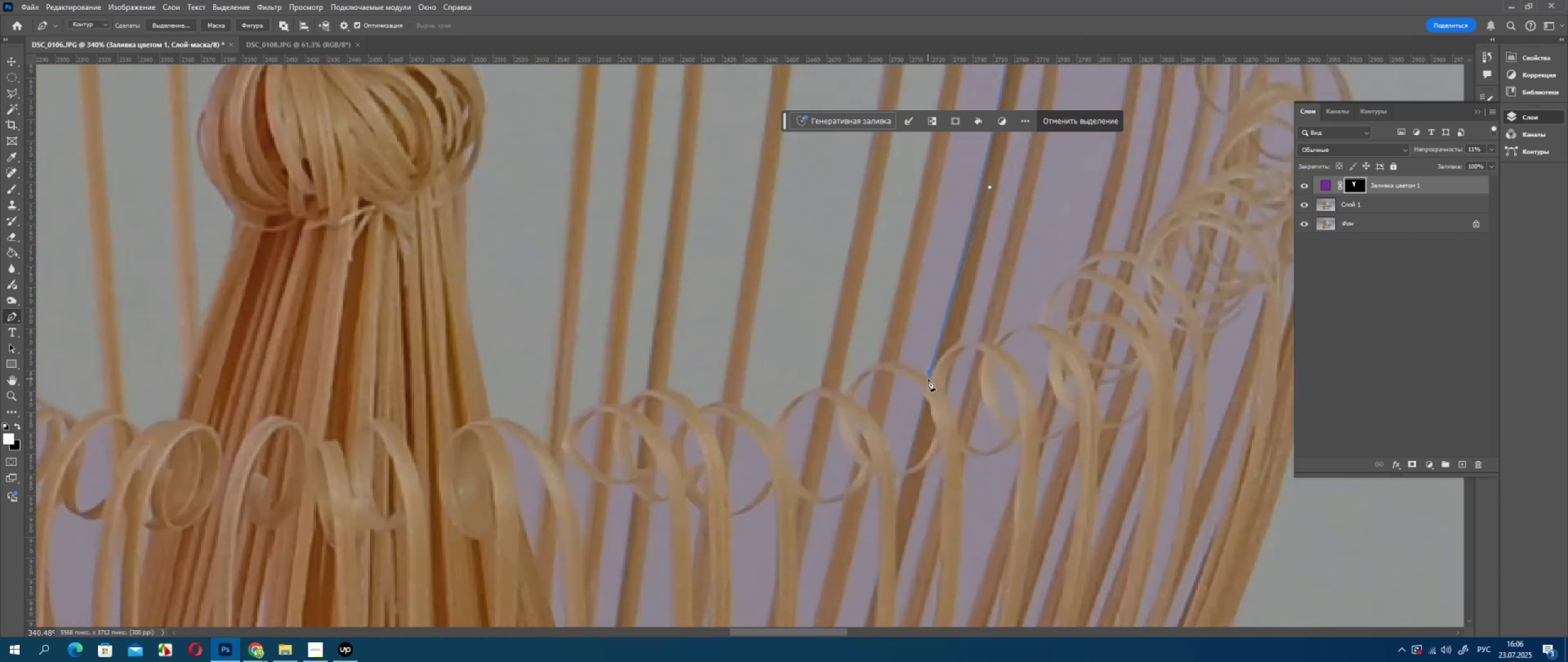 
key(Alt+AltLeft)
 